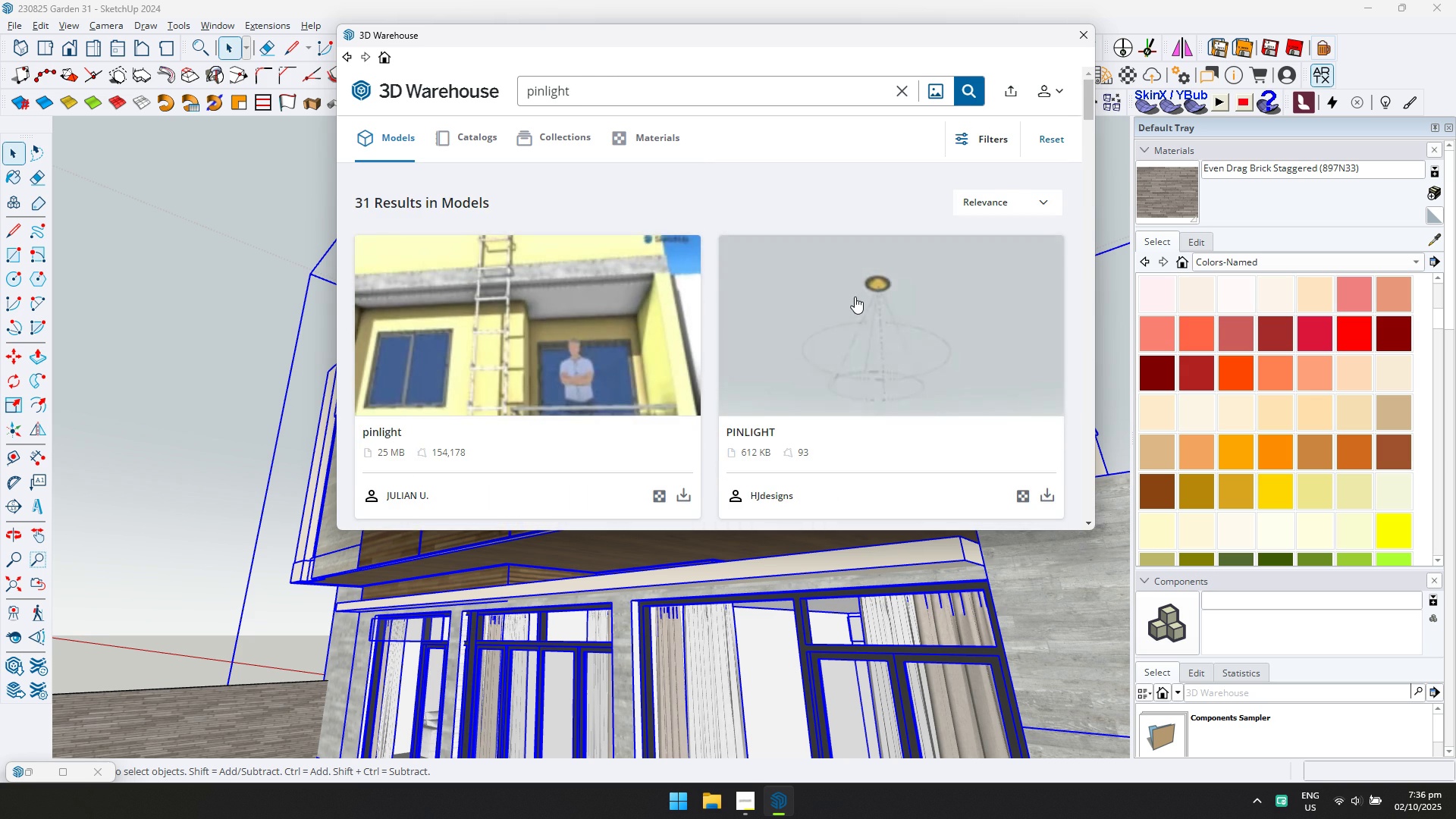 
scroll: coordinate [724, 337], scroll_direction: down, amount: 2.0
 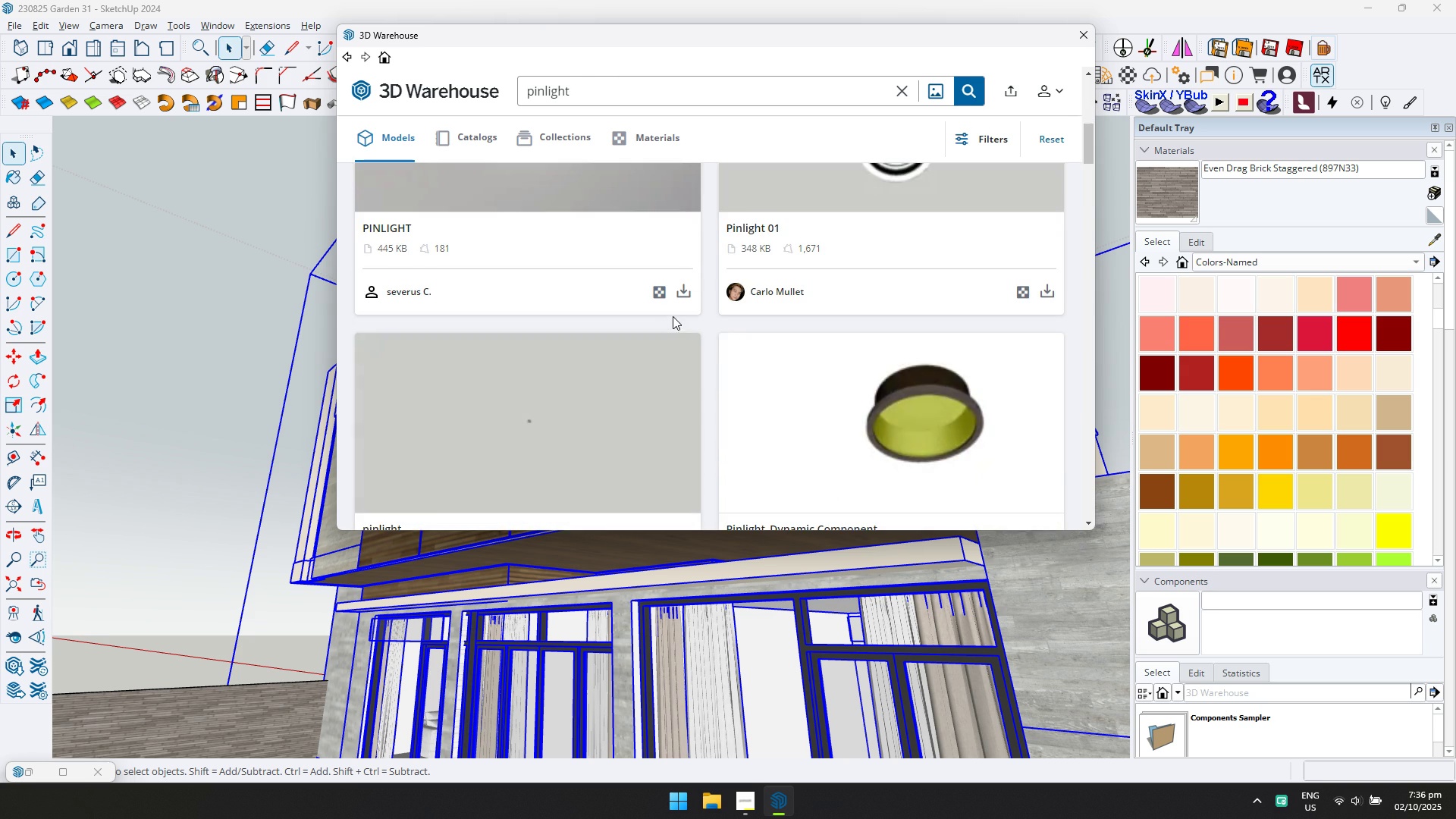 
scroll: coordinate [673, 316], scroll_direction: up, amount: 1.0
 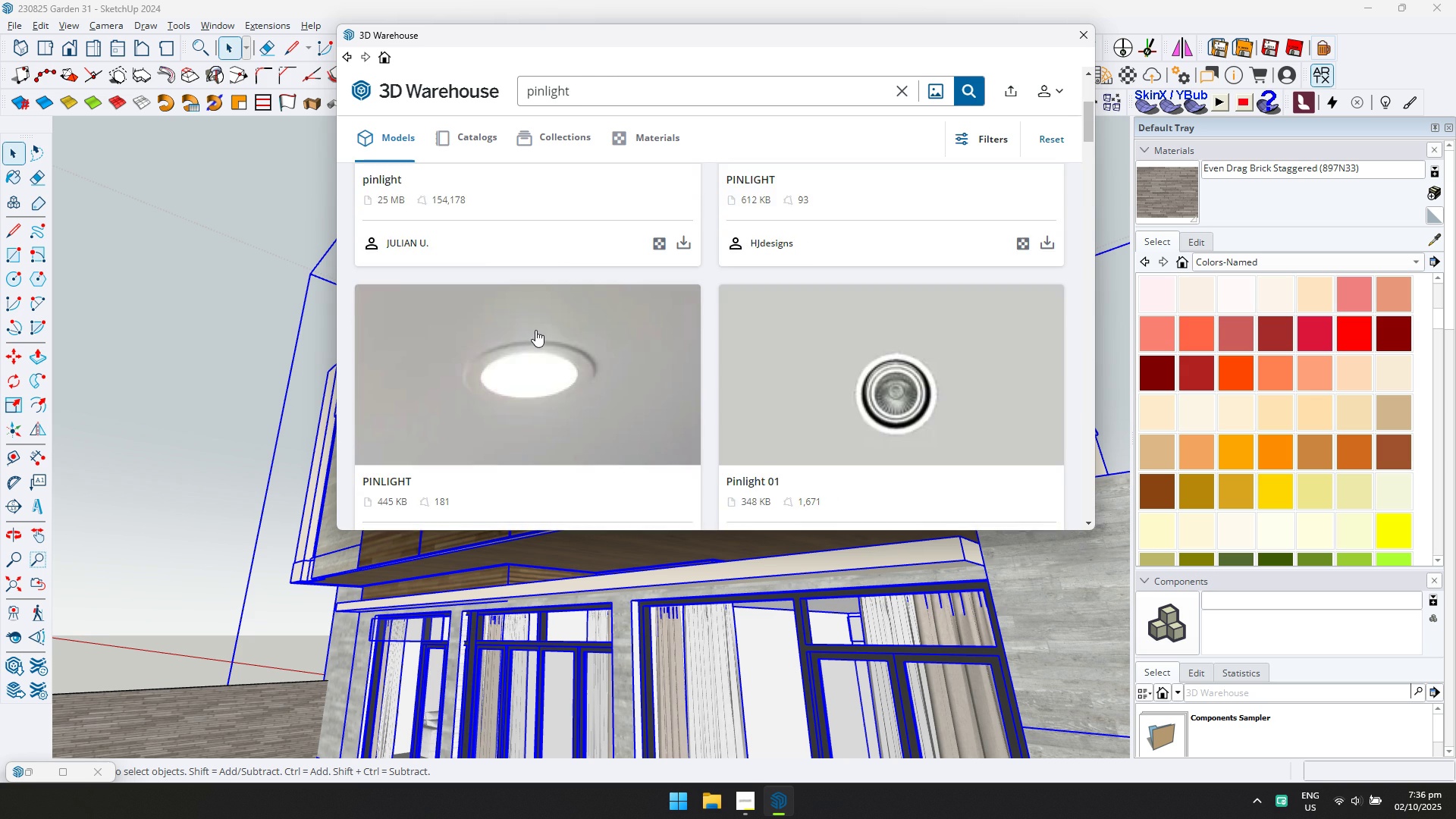 
left_click([535, 330])
 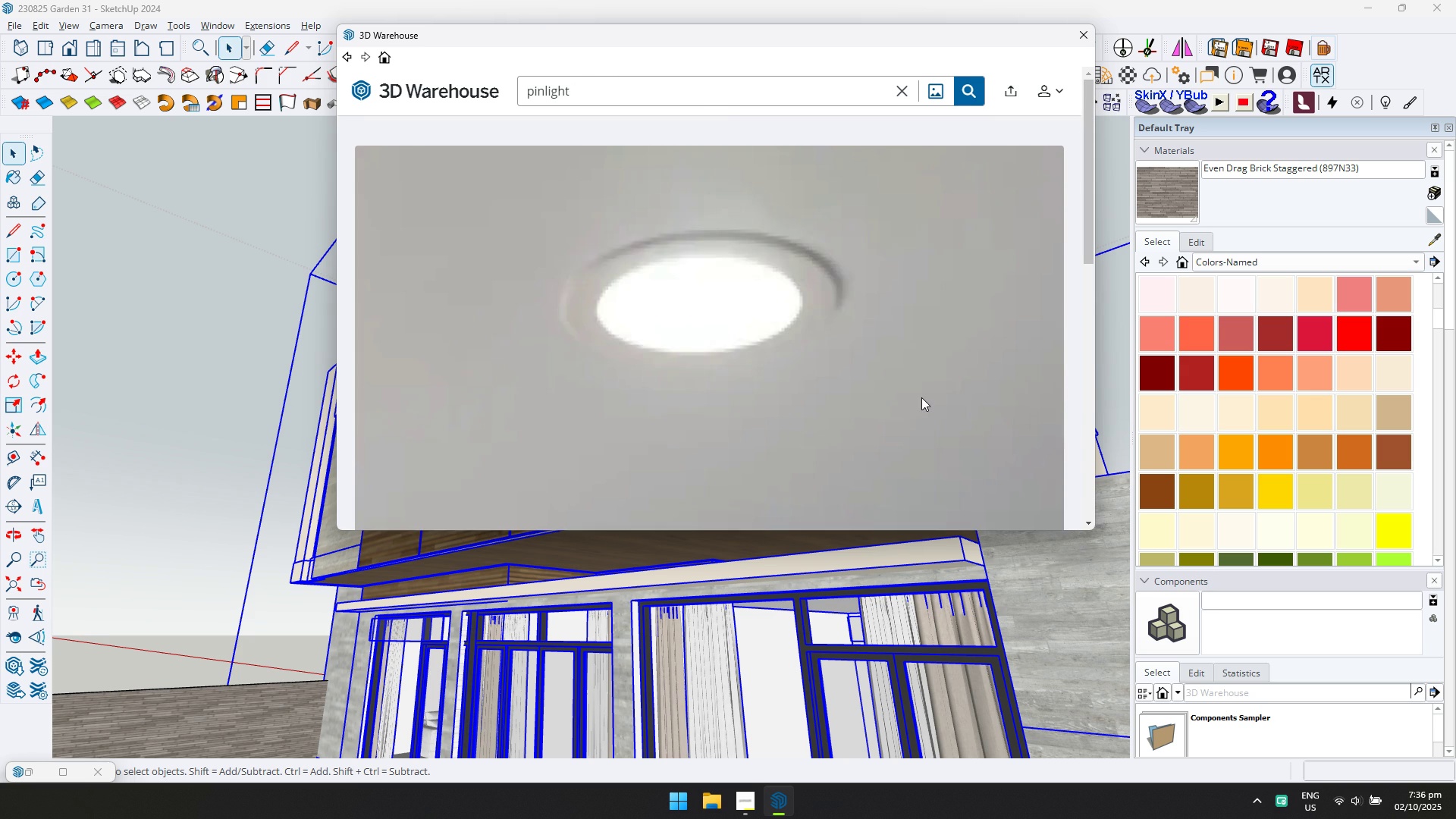 
scroll: coordinate [933, 403], scroll_direction: down, amount: 1.0
 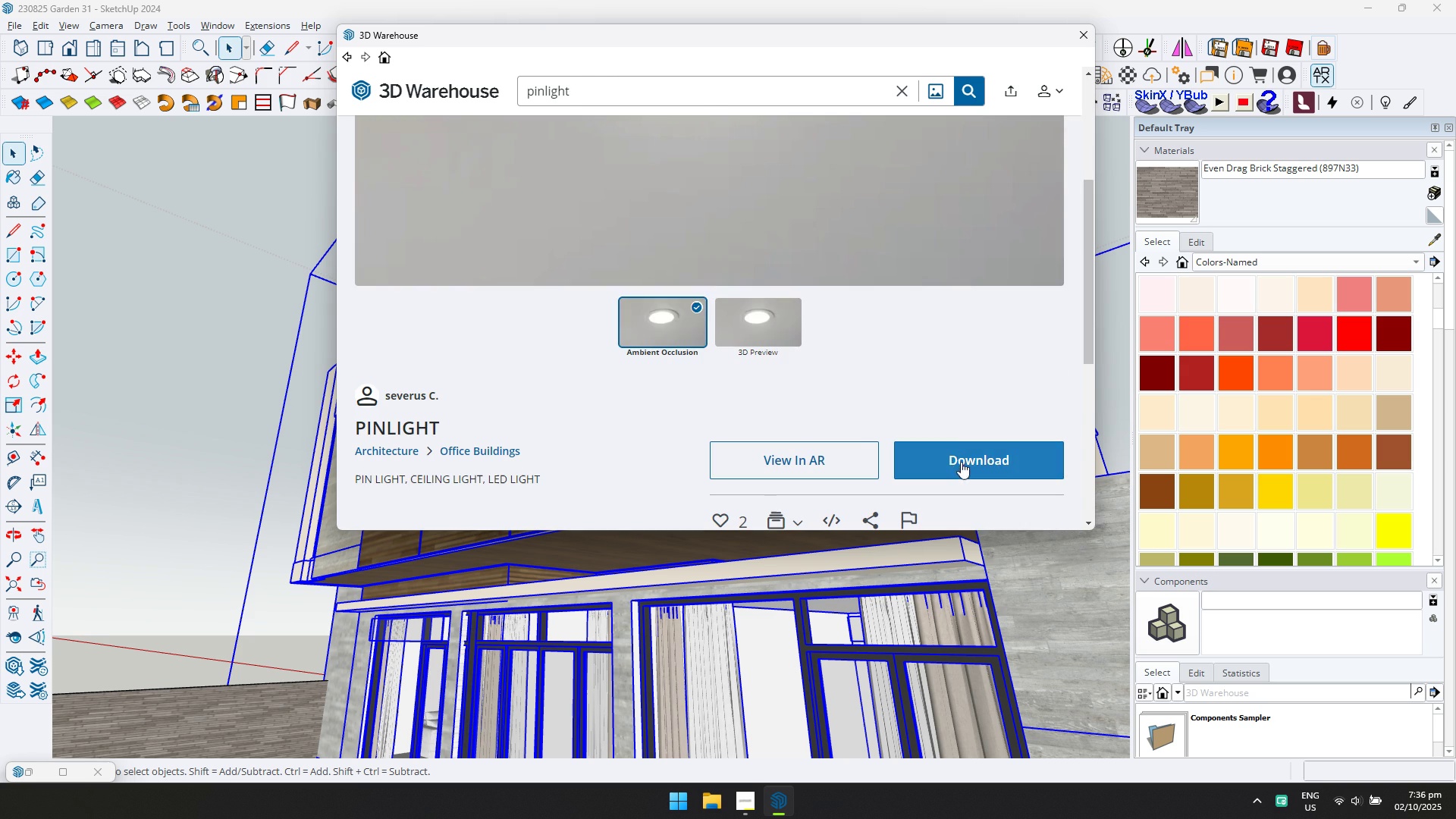 
left_click([961, 462])
 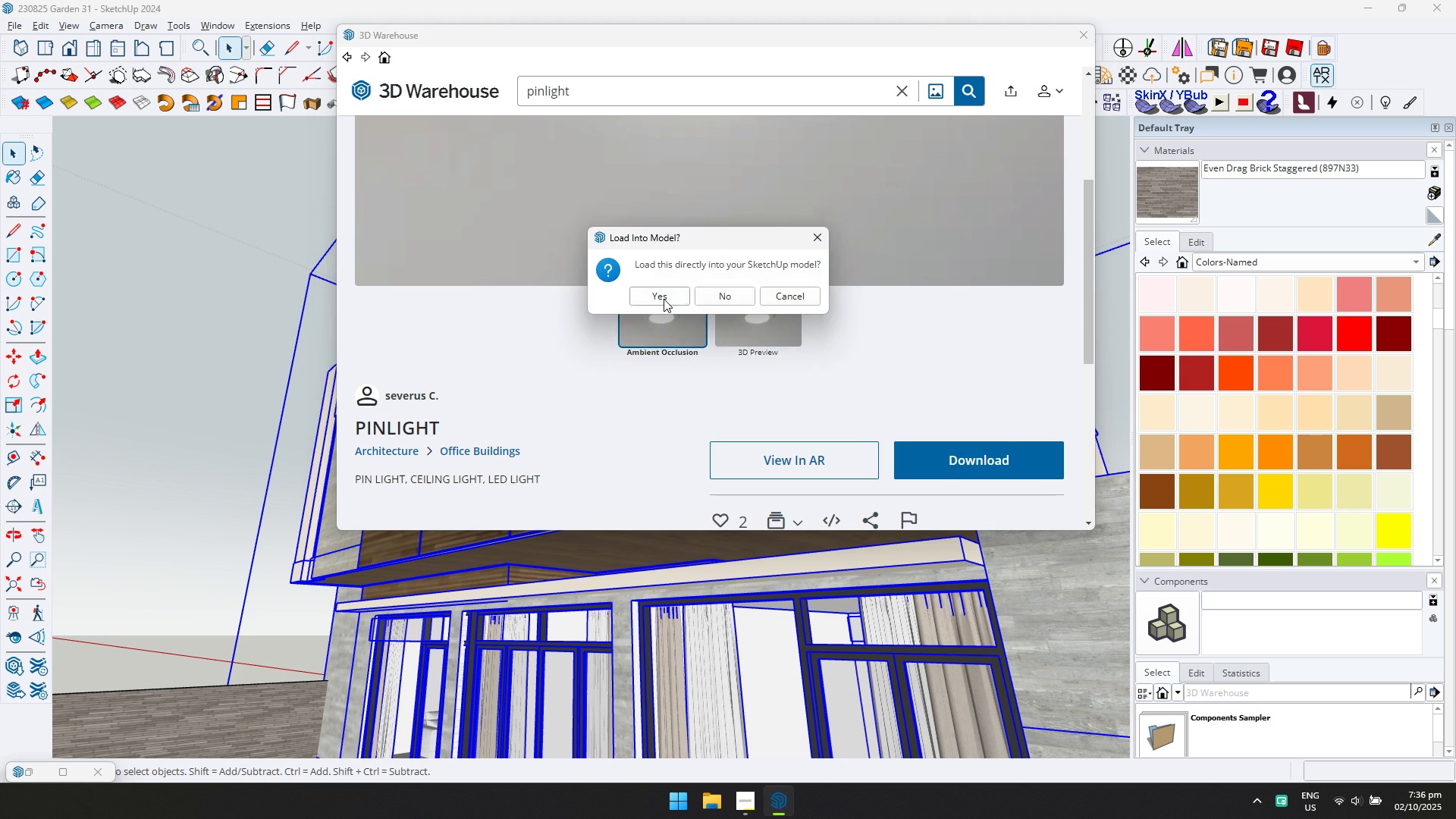 
double_click([664, 299])
 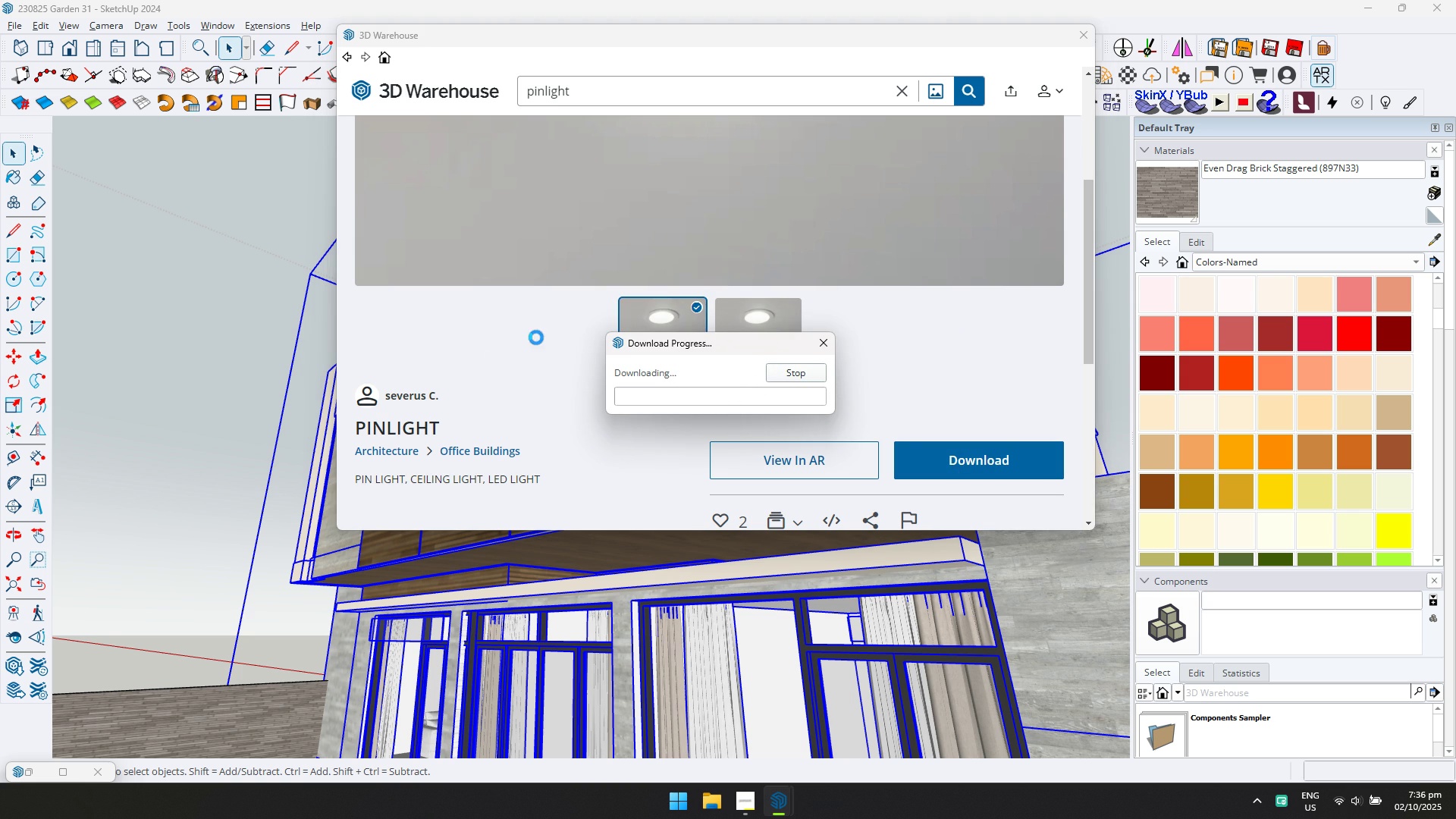 
scroll: coordinate [702, 194], scroll_direction: up, amount: 10.0
 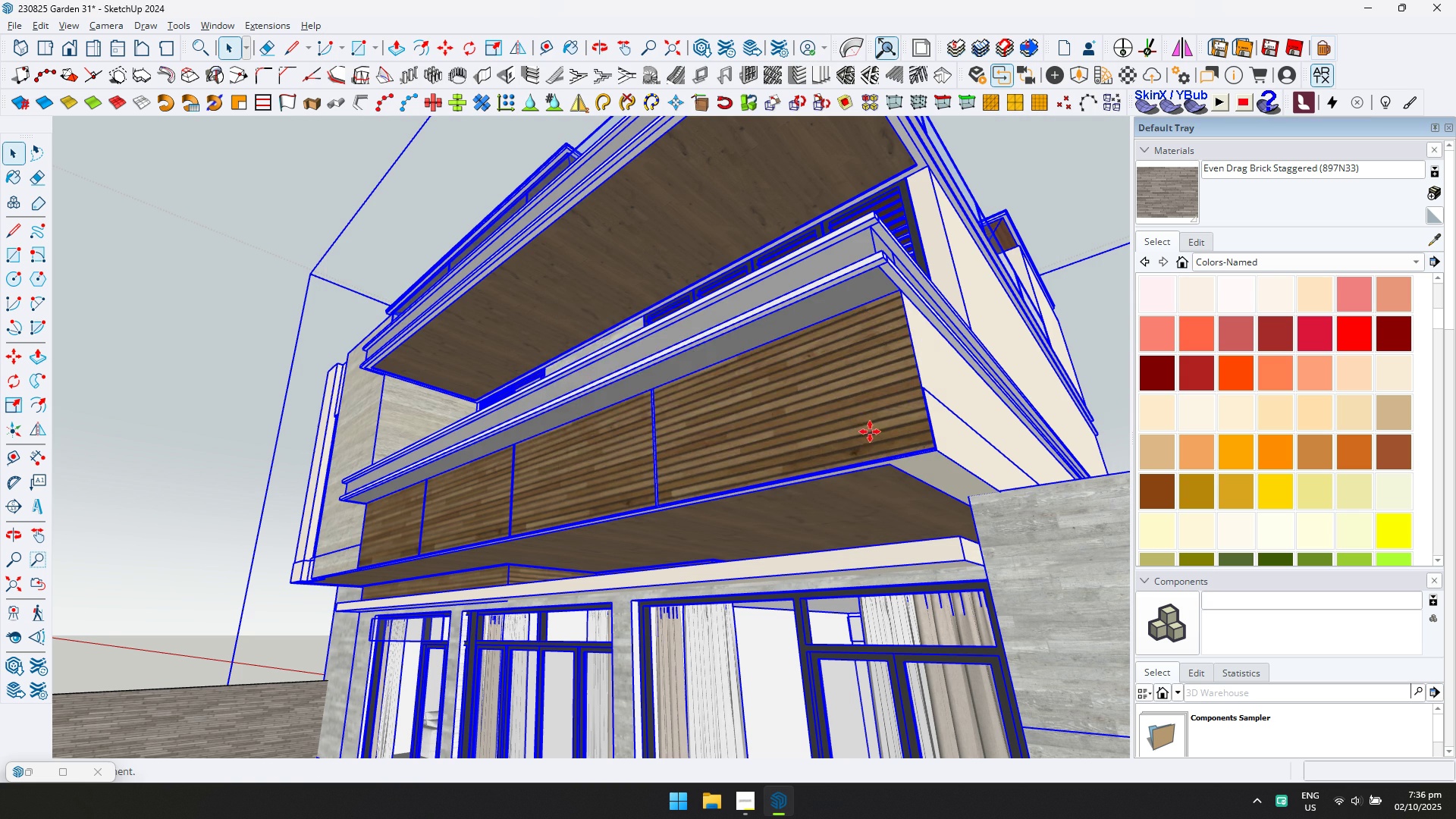 
scroll: coordinate [521, 322], scroll_direction: down, amount: 9.0
 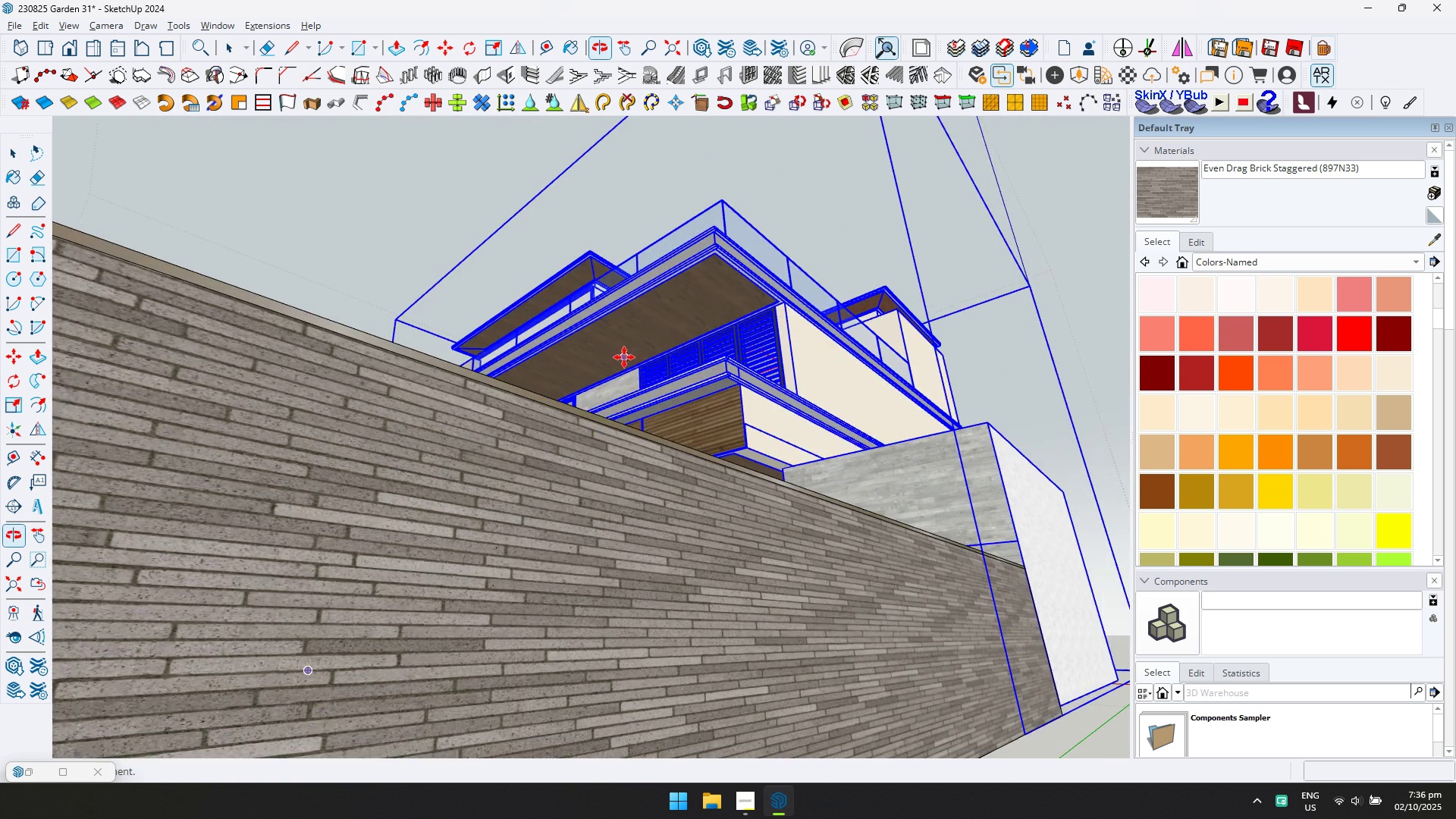 
hold_key(key=ShiftLeft, duration=0.43)
 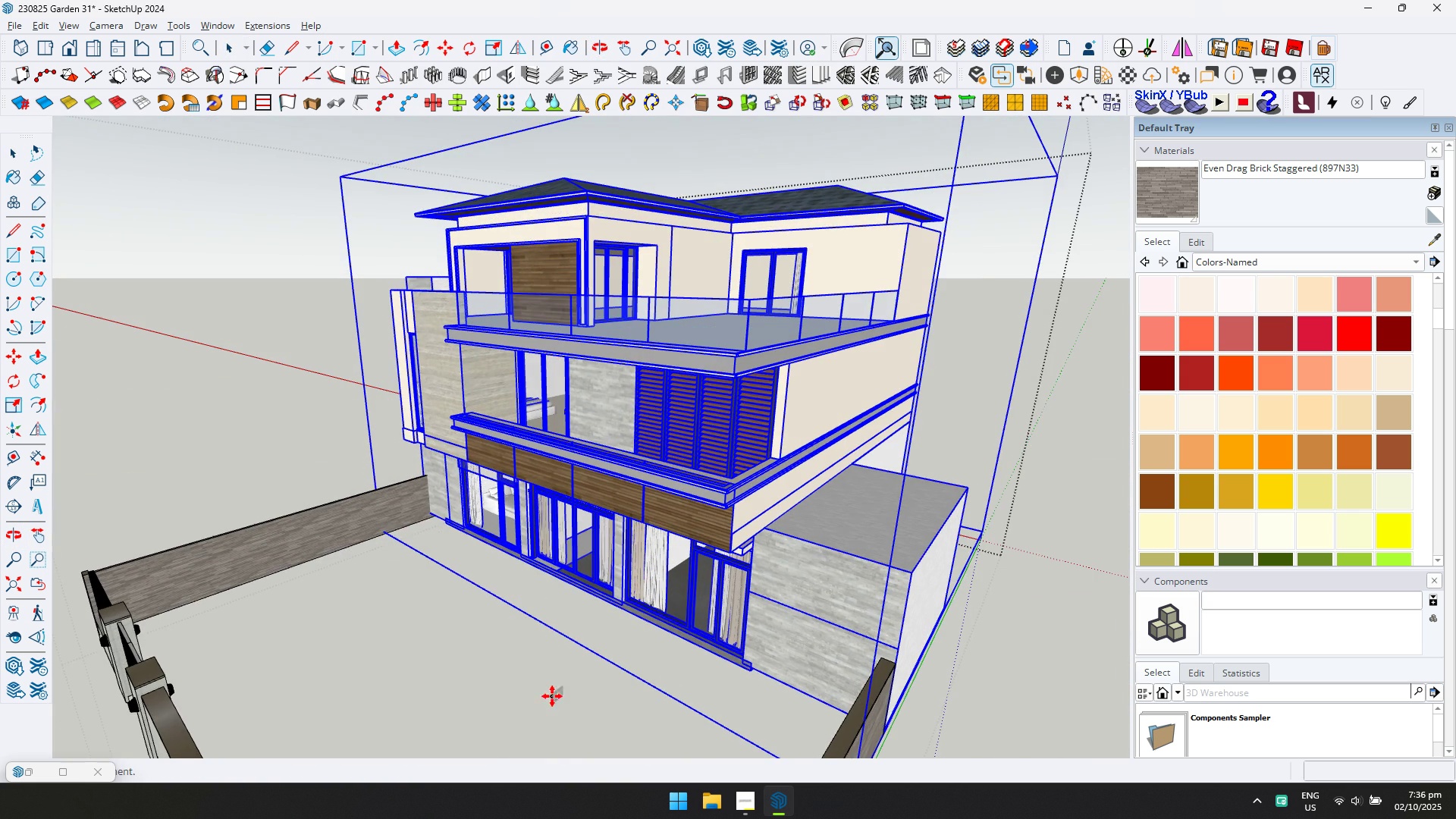 
scroll: coordinate [670, 604], scroll_direction: down, amount: 6.0
 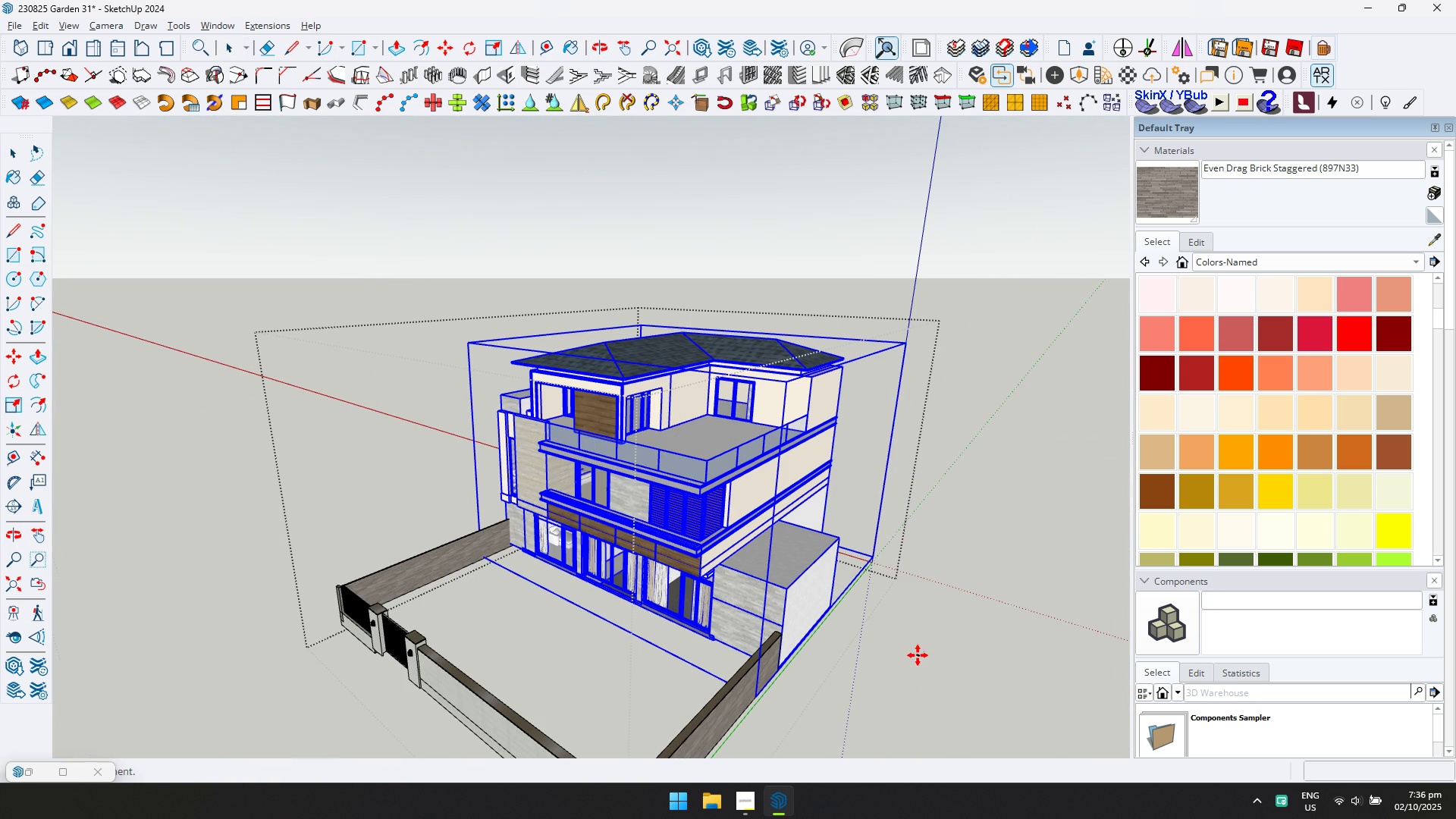 
left_click([918, 655])
 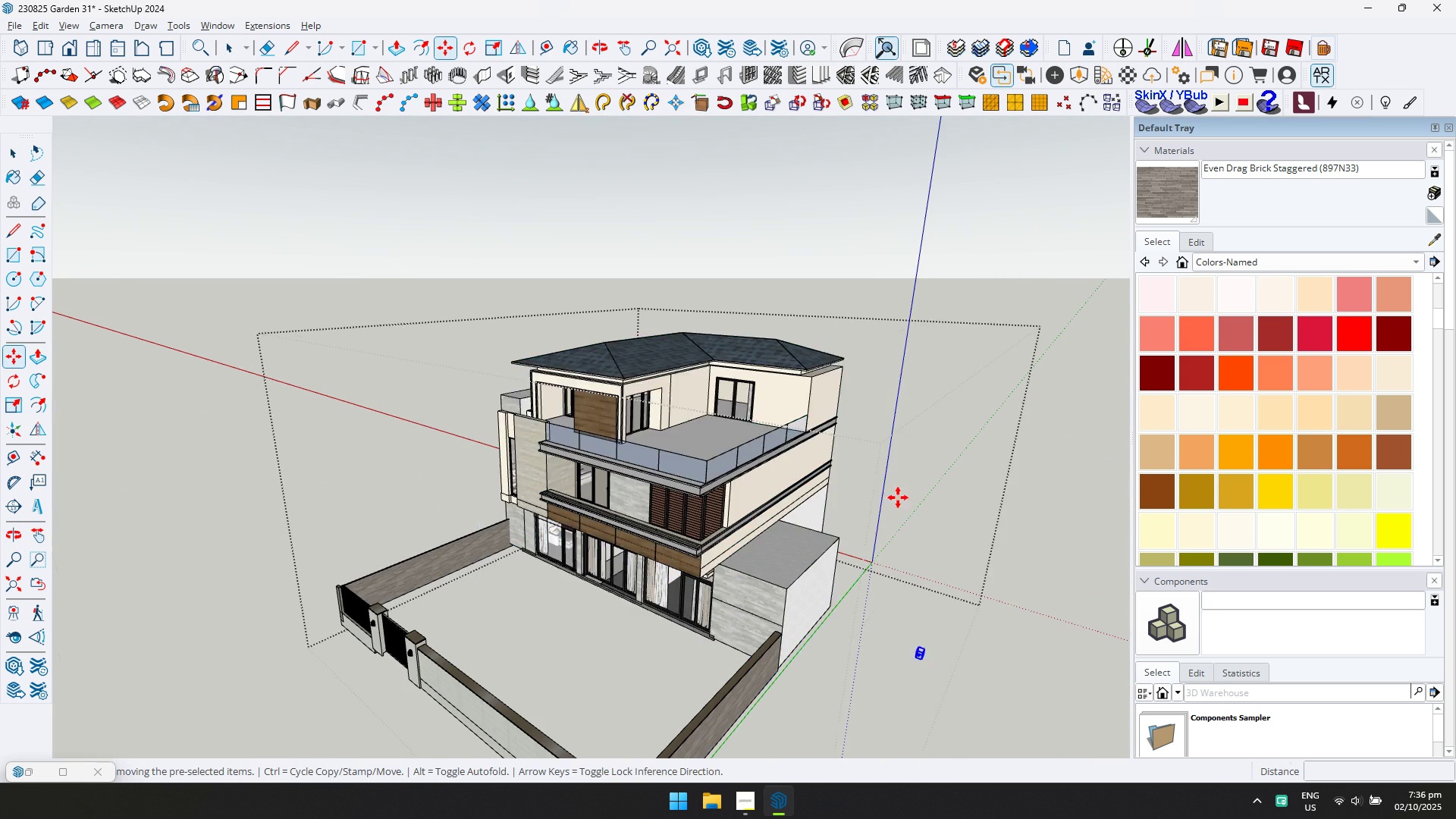 
scroll: coordinate [917, 650], scroll_direction: up, amount: 4.0
 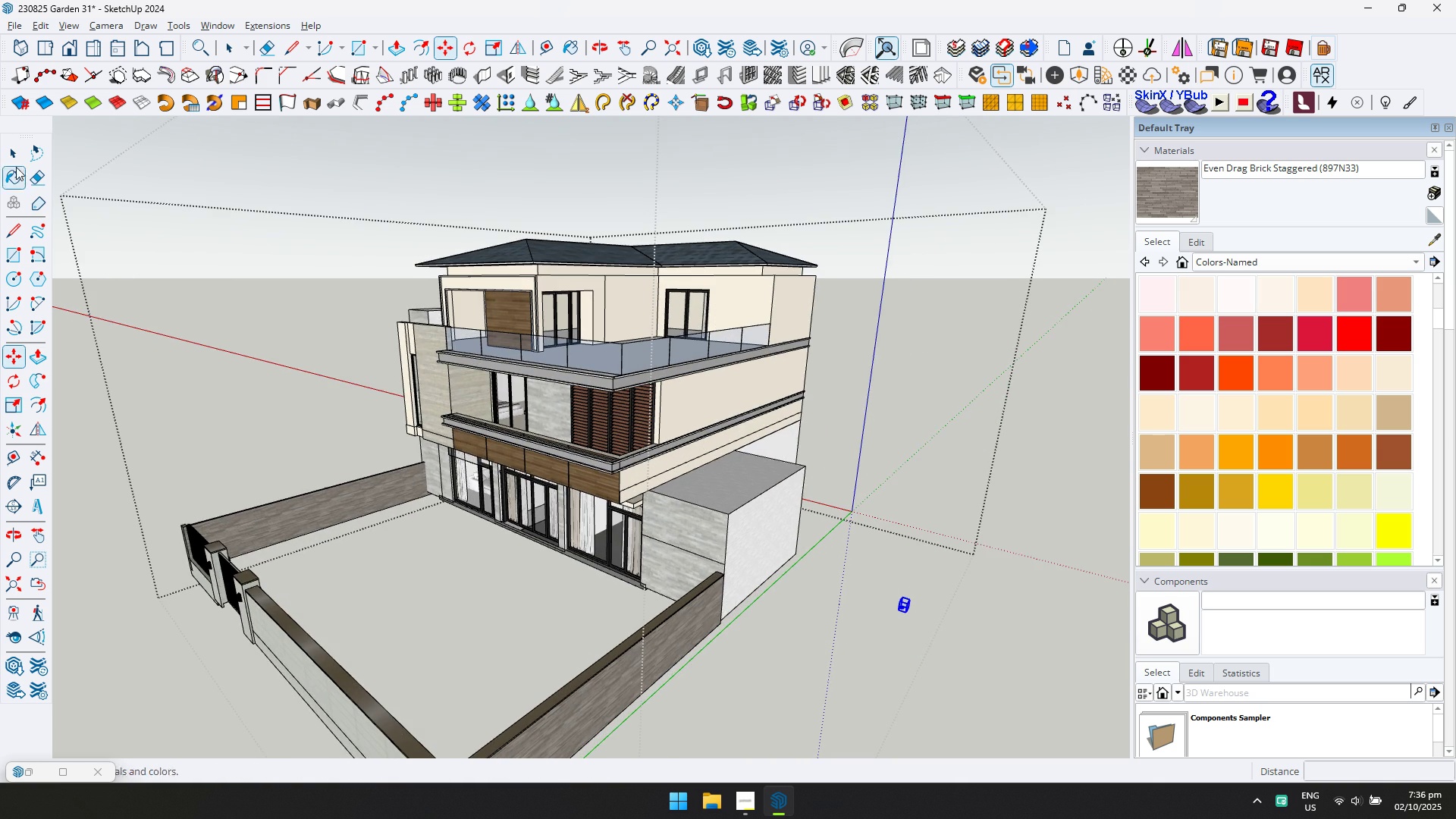 
left_click([16, 157])
 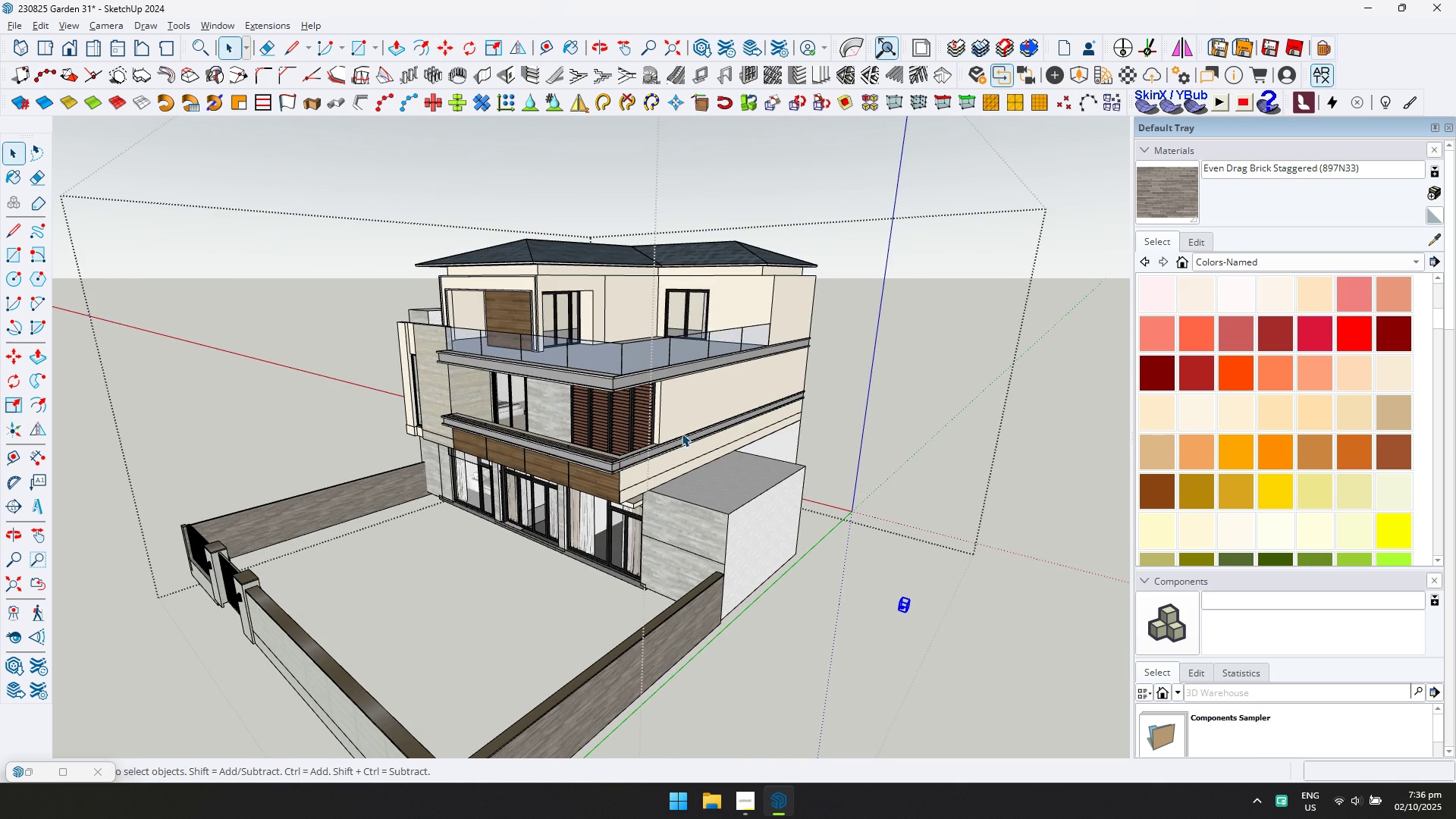 
scroll: coordinate [893, 630], scroll_direction: up, amount: 27.0
 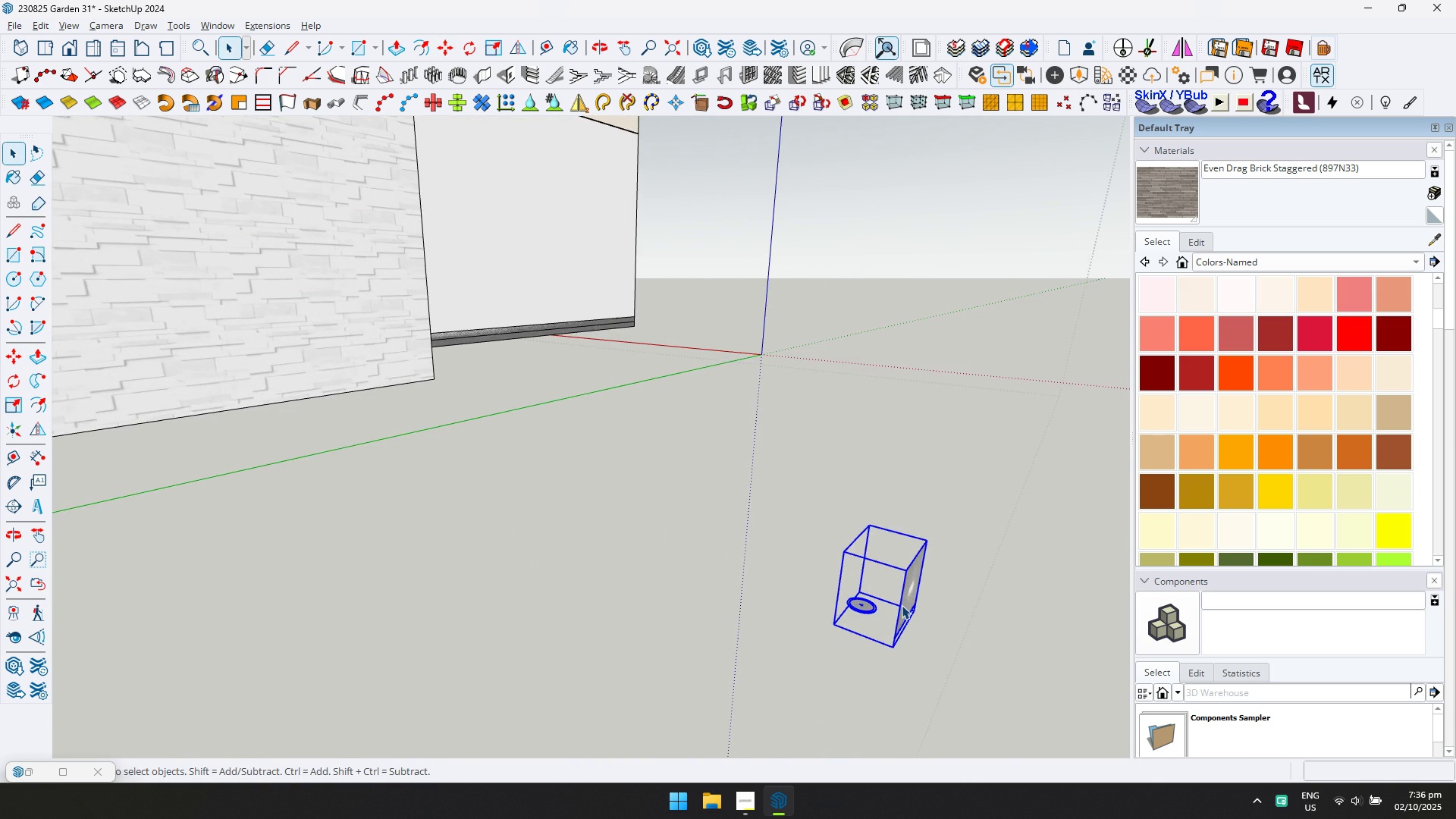 
double_click([902, 605])
 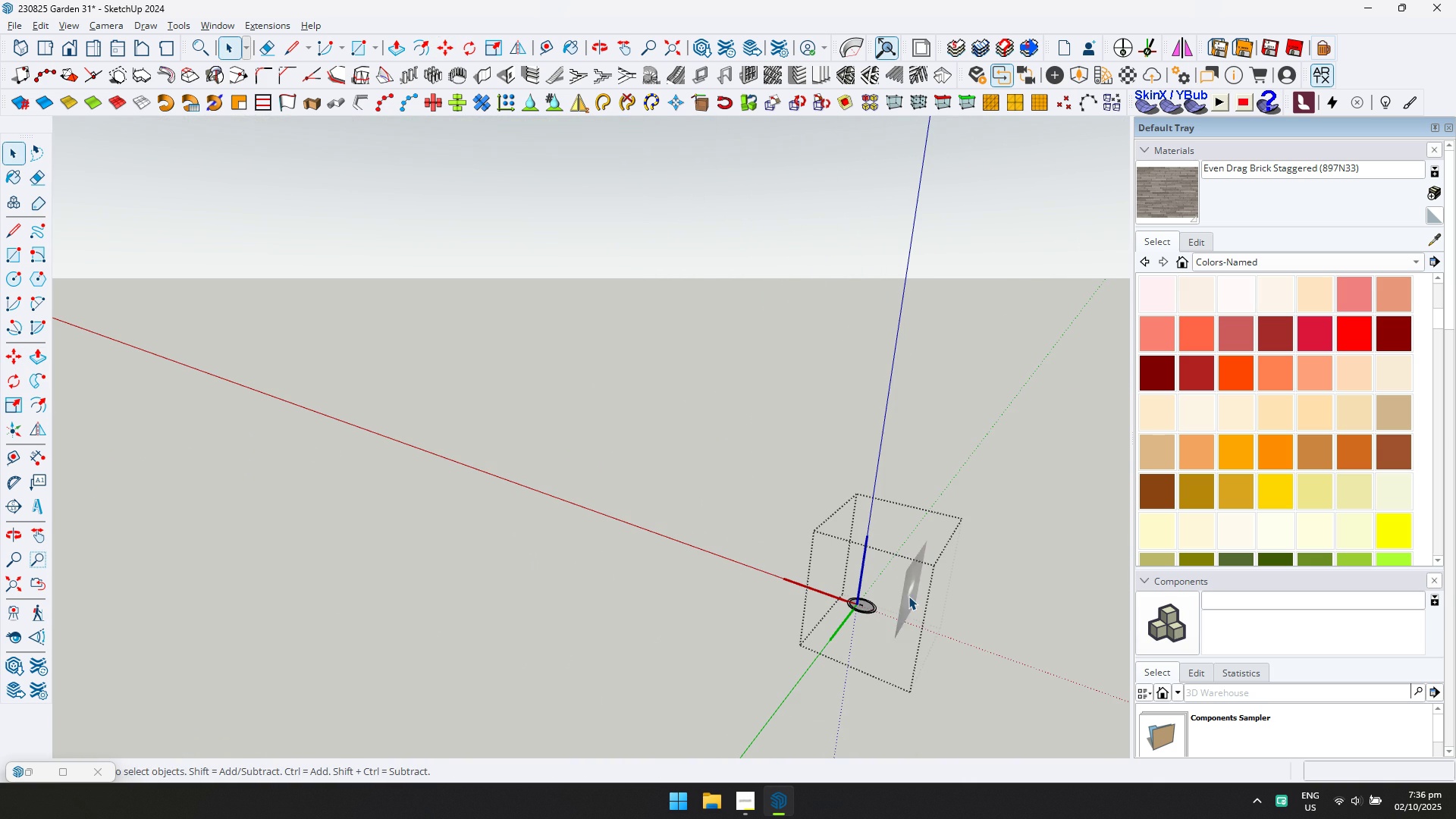 
triple_click([908, 596])
 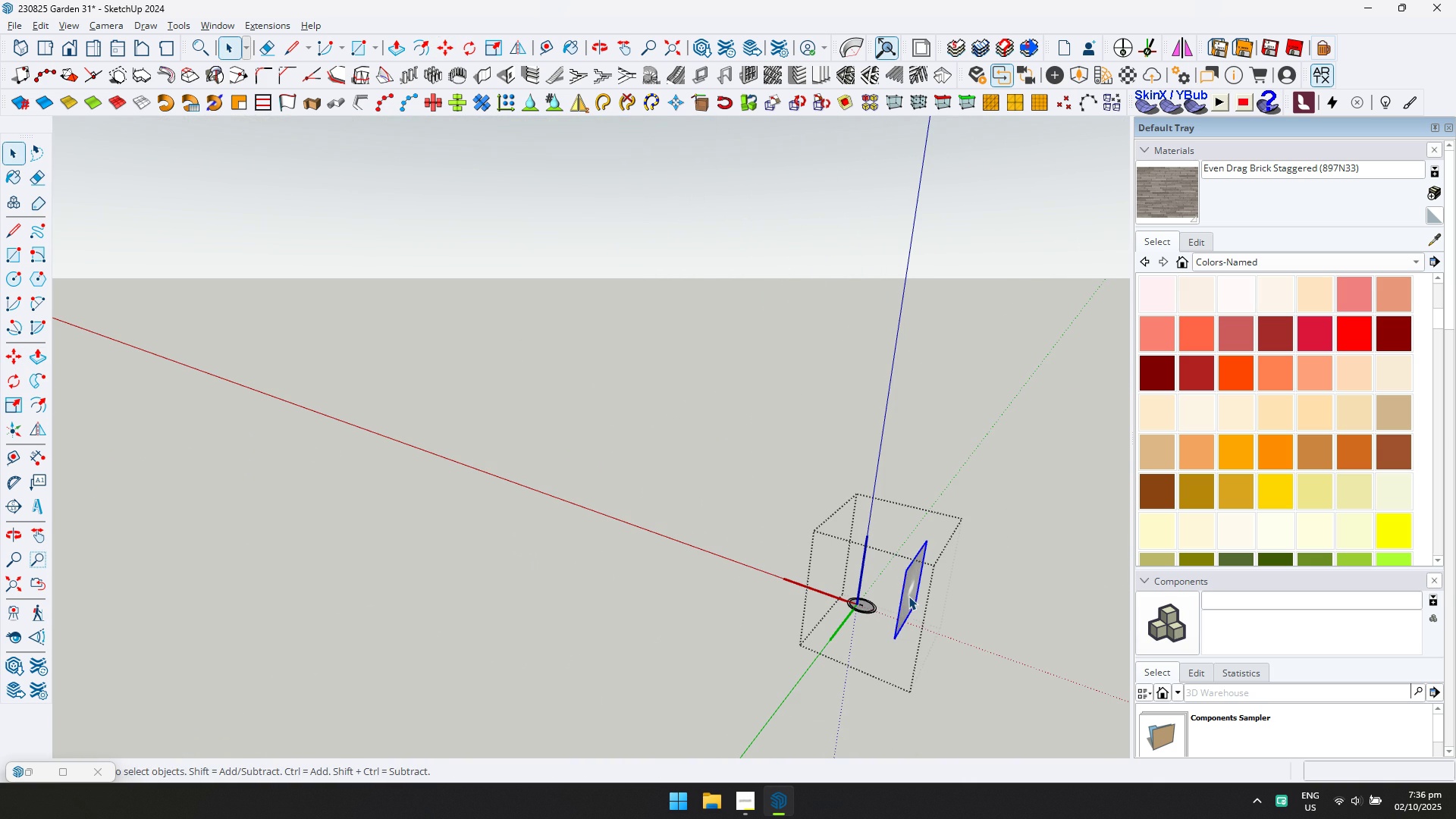 
key(Shift+ShiftRight)
 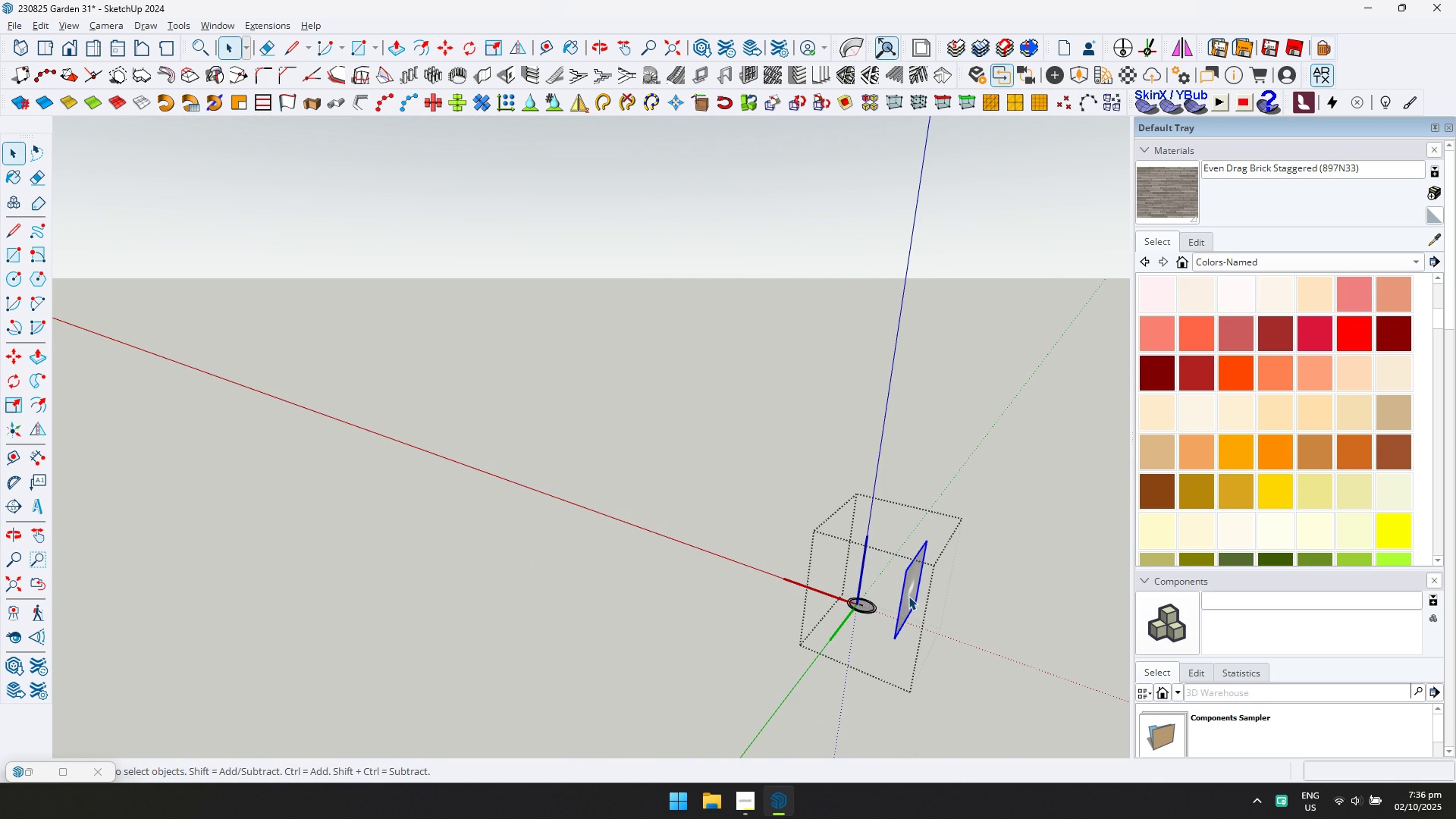 
key(Delete)
 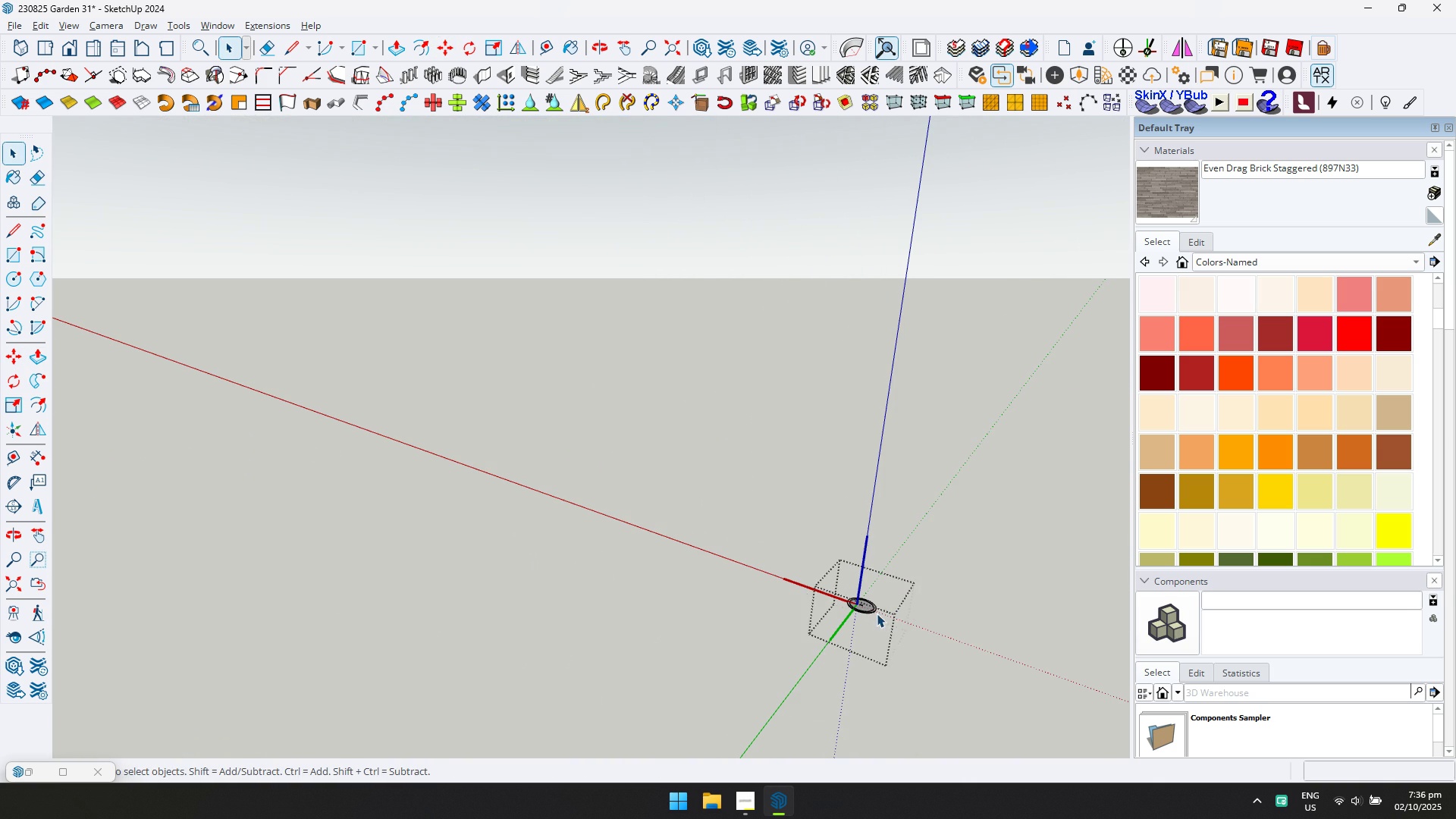 
key(Escape)
 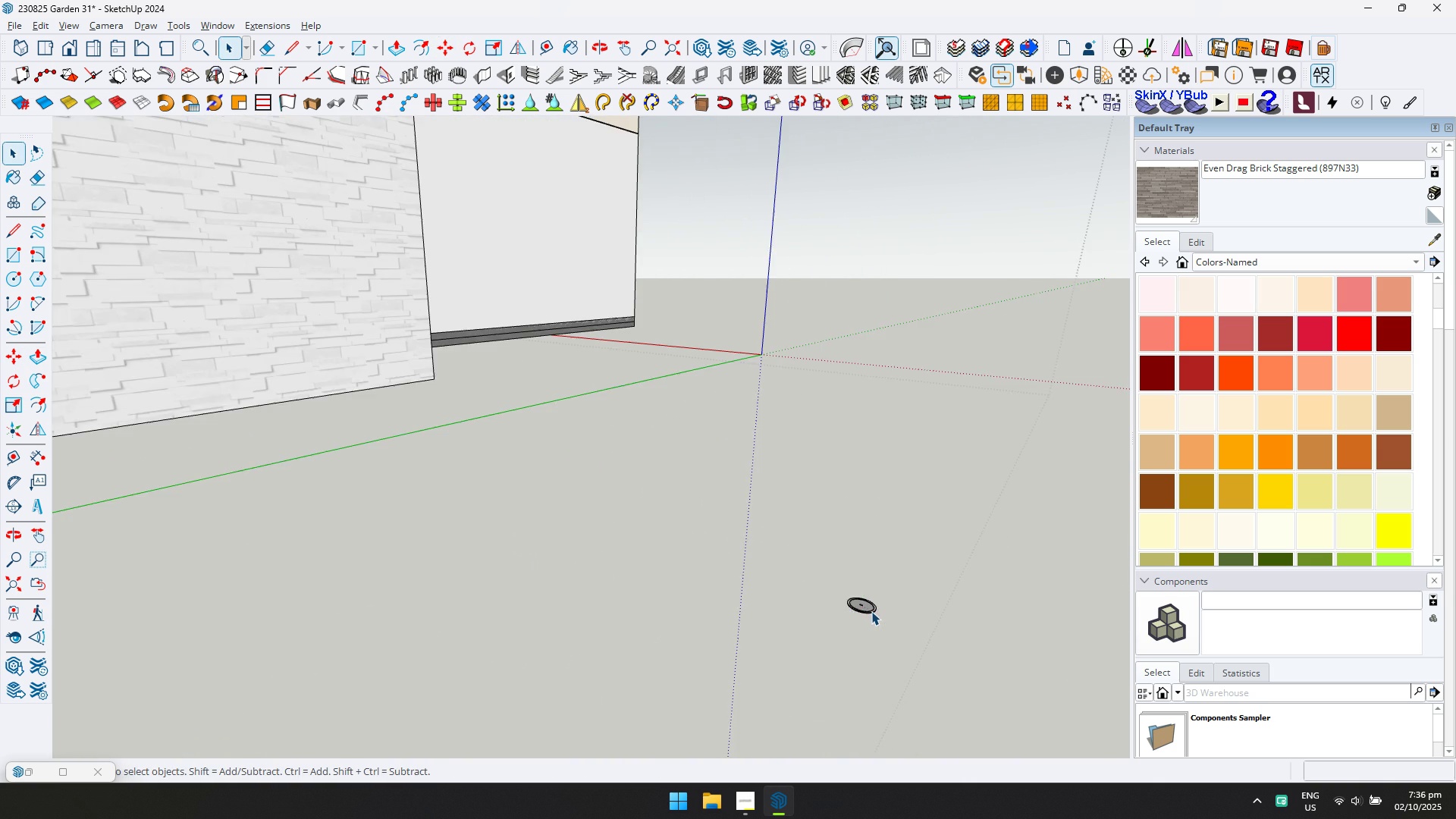 
left_click([871, 611])
 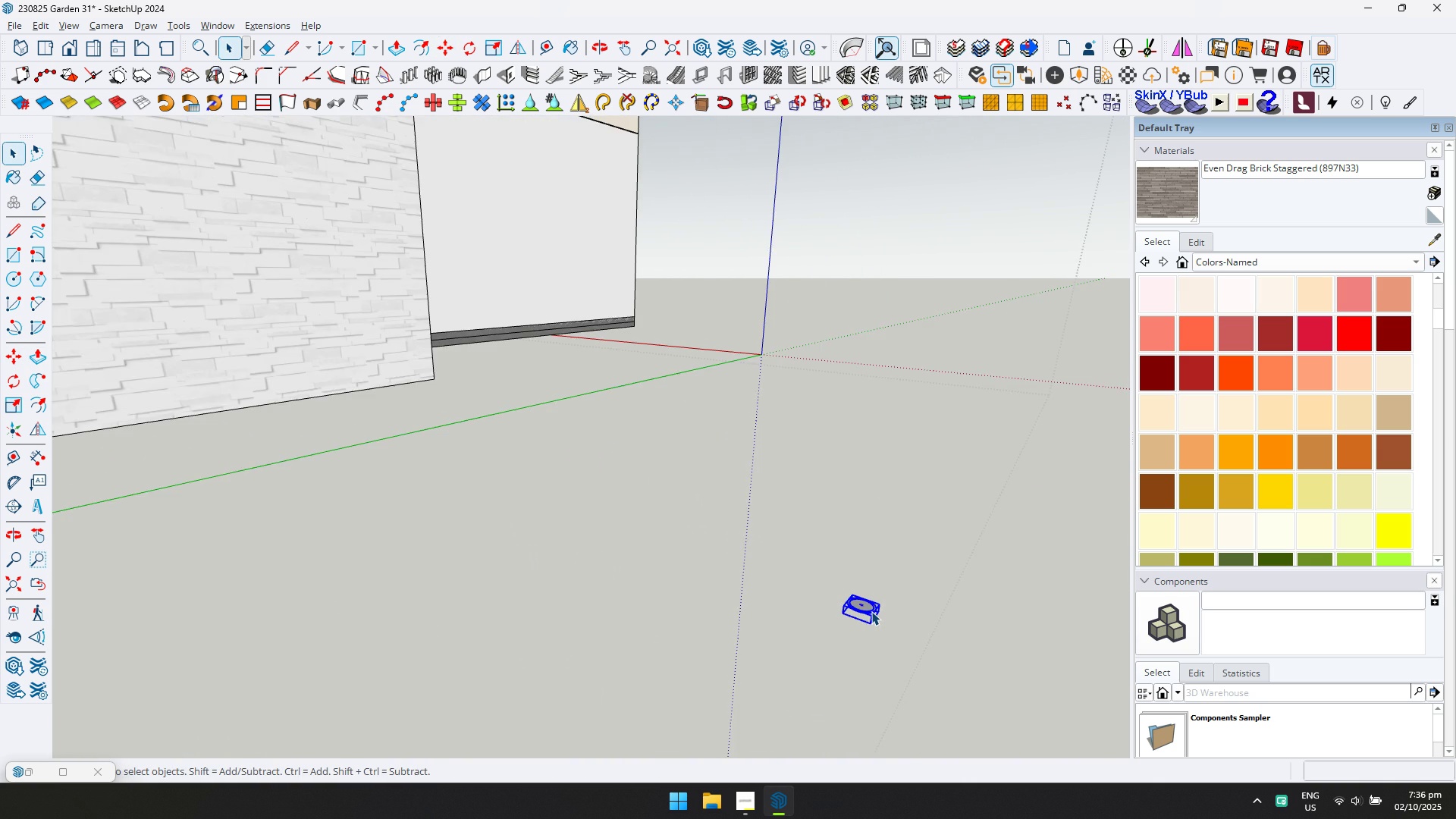 
scroll: coordinate [871, 611], scroll_direction: up, amount: 1.0
 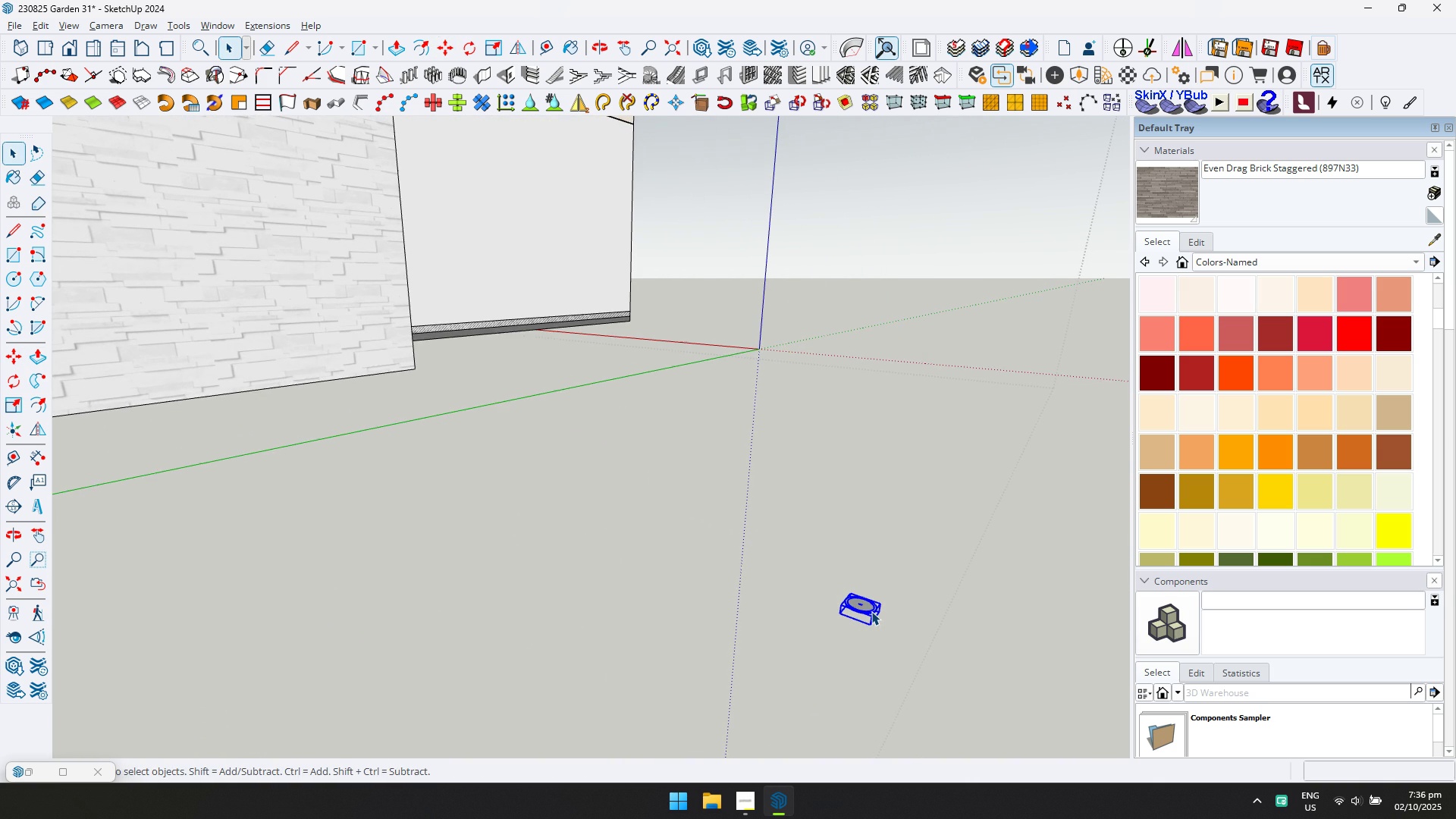 
key(Control+X)
 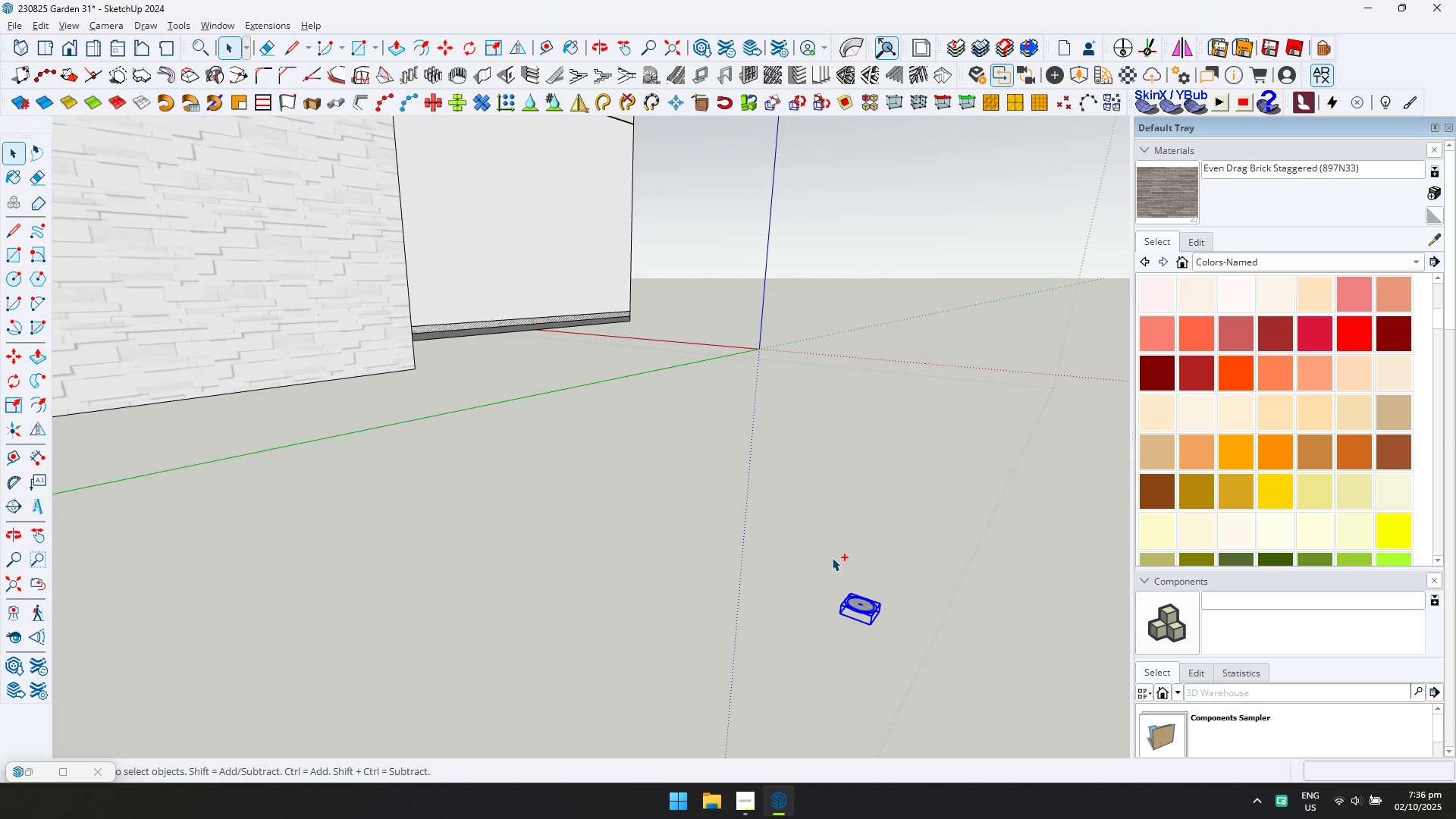 
scroll: coordinate [457, 391], scroll_direction: down, amount: 14.0
 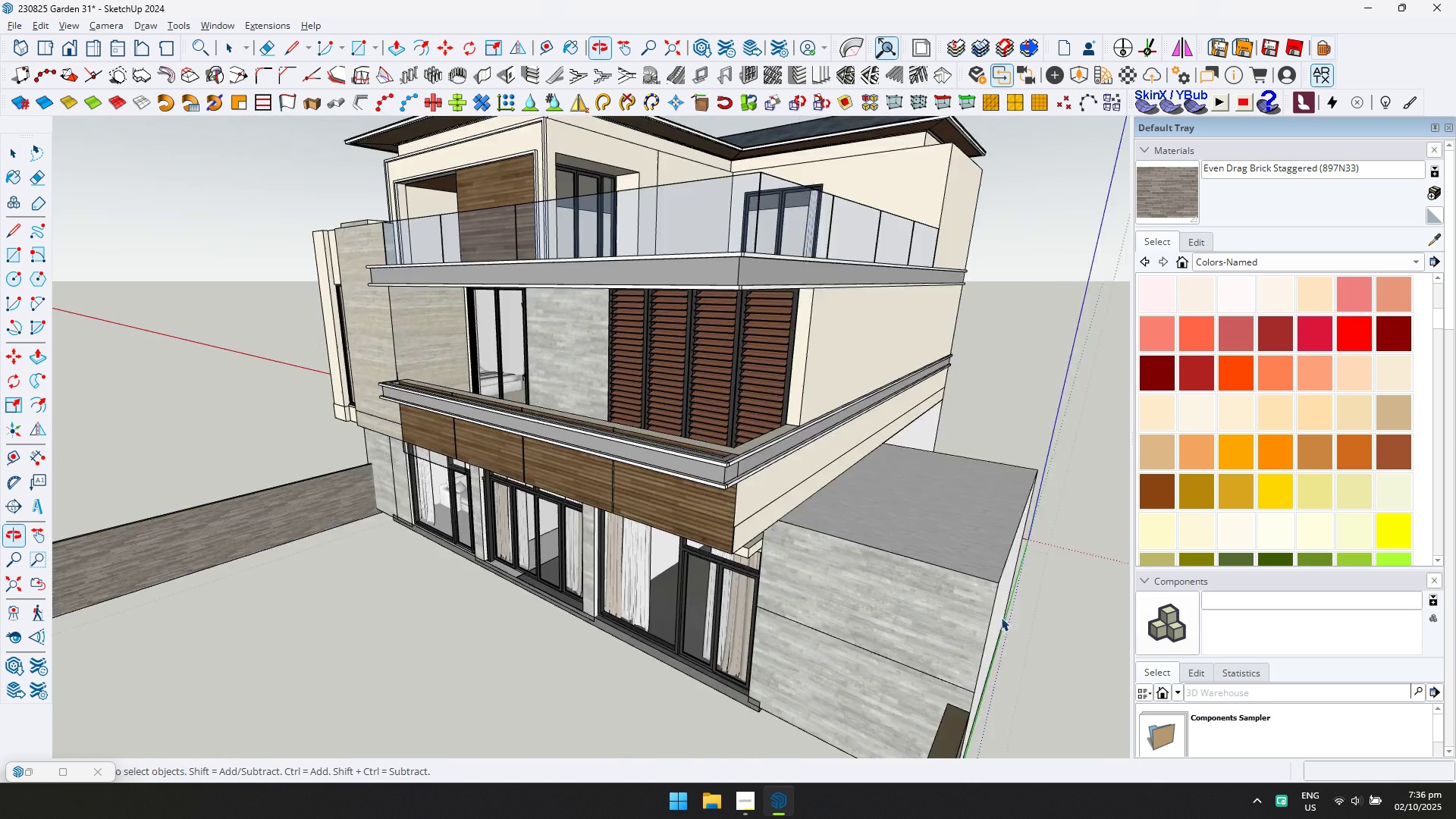 
hold_key(key=ShiftLeft, duration=0.54)
 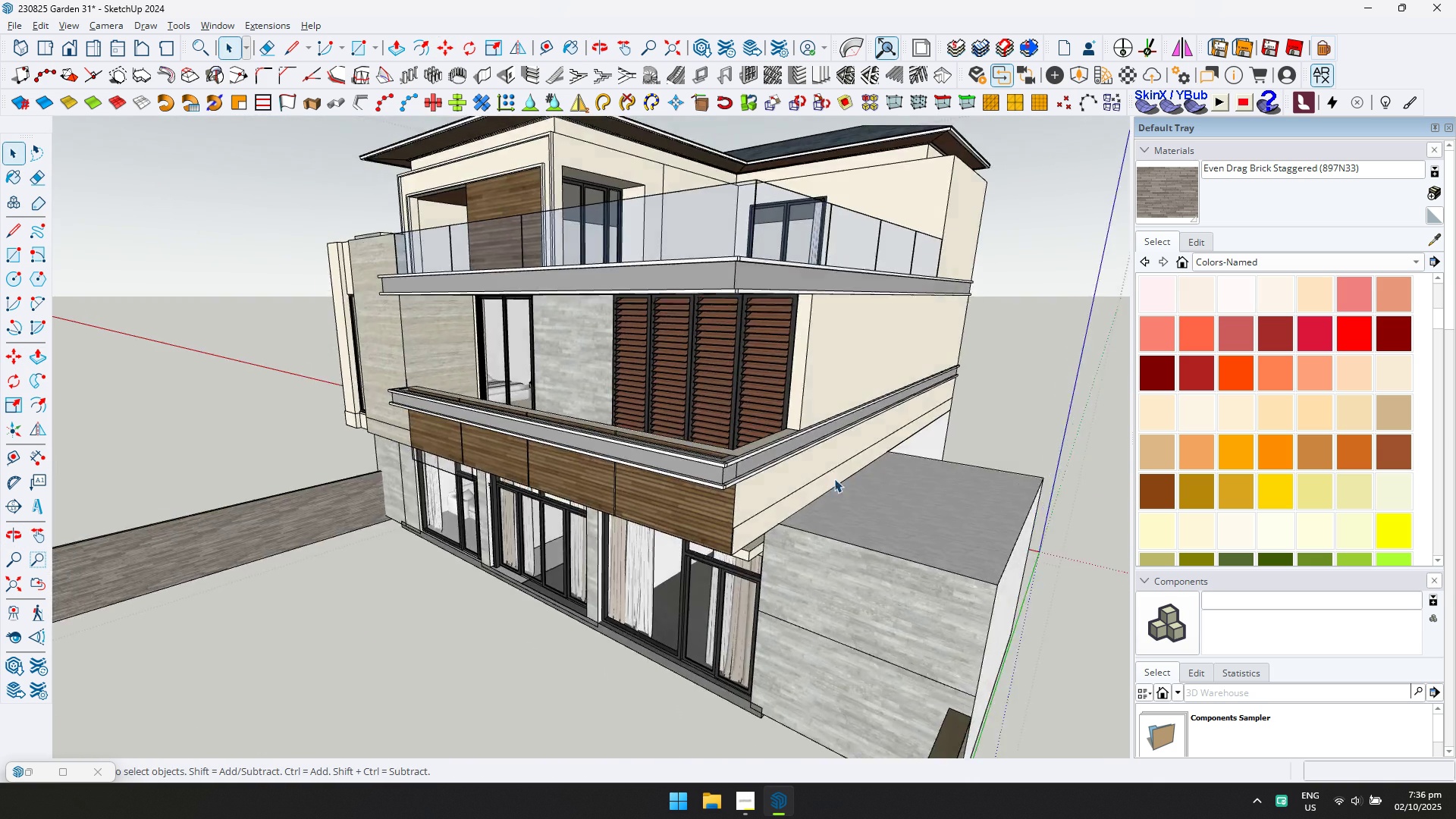 
scroll: coordinate [648, 365], scroll_direction: up, amount: 6.0
 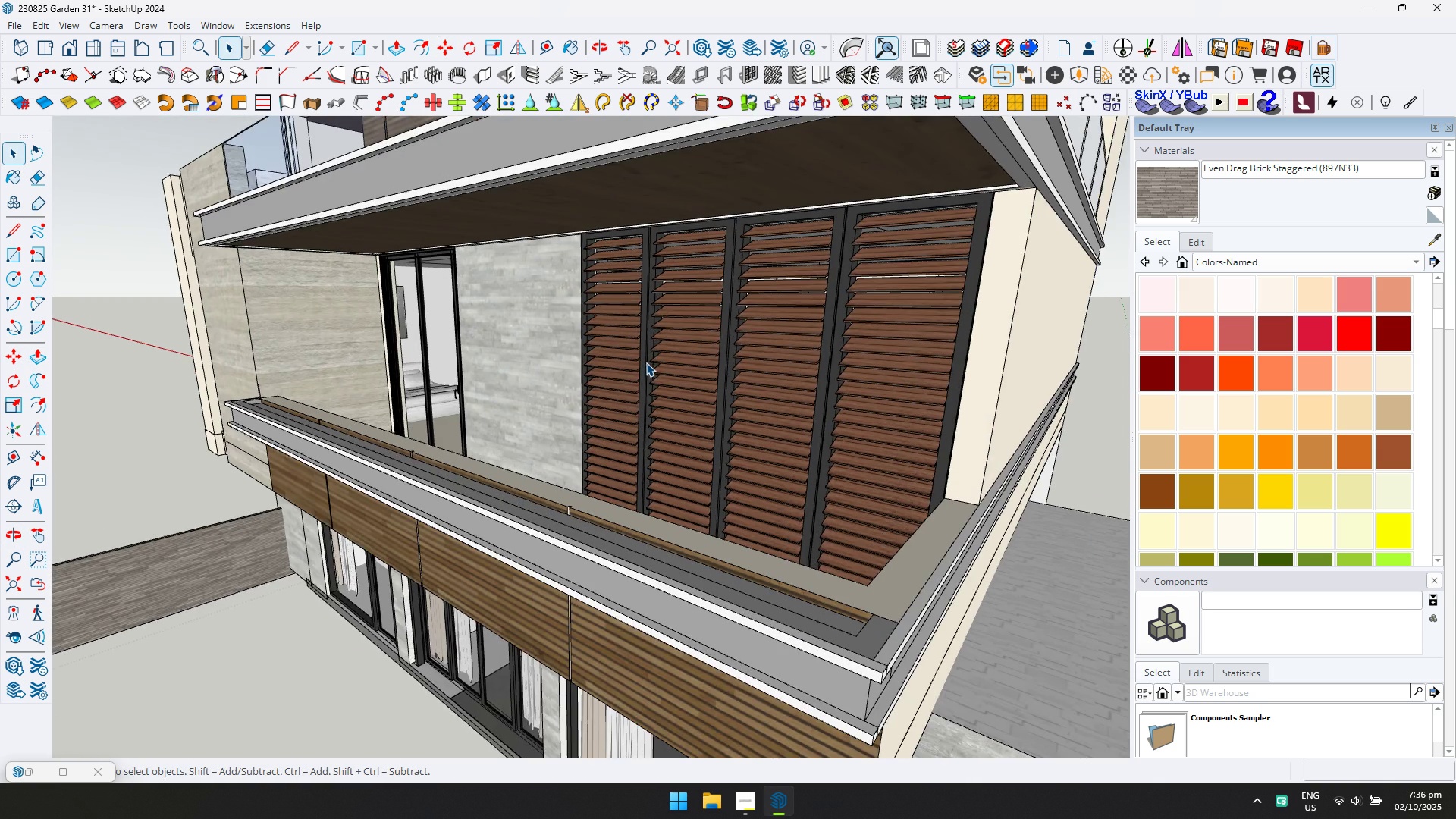 
key(Escape)
 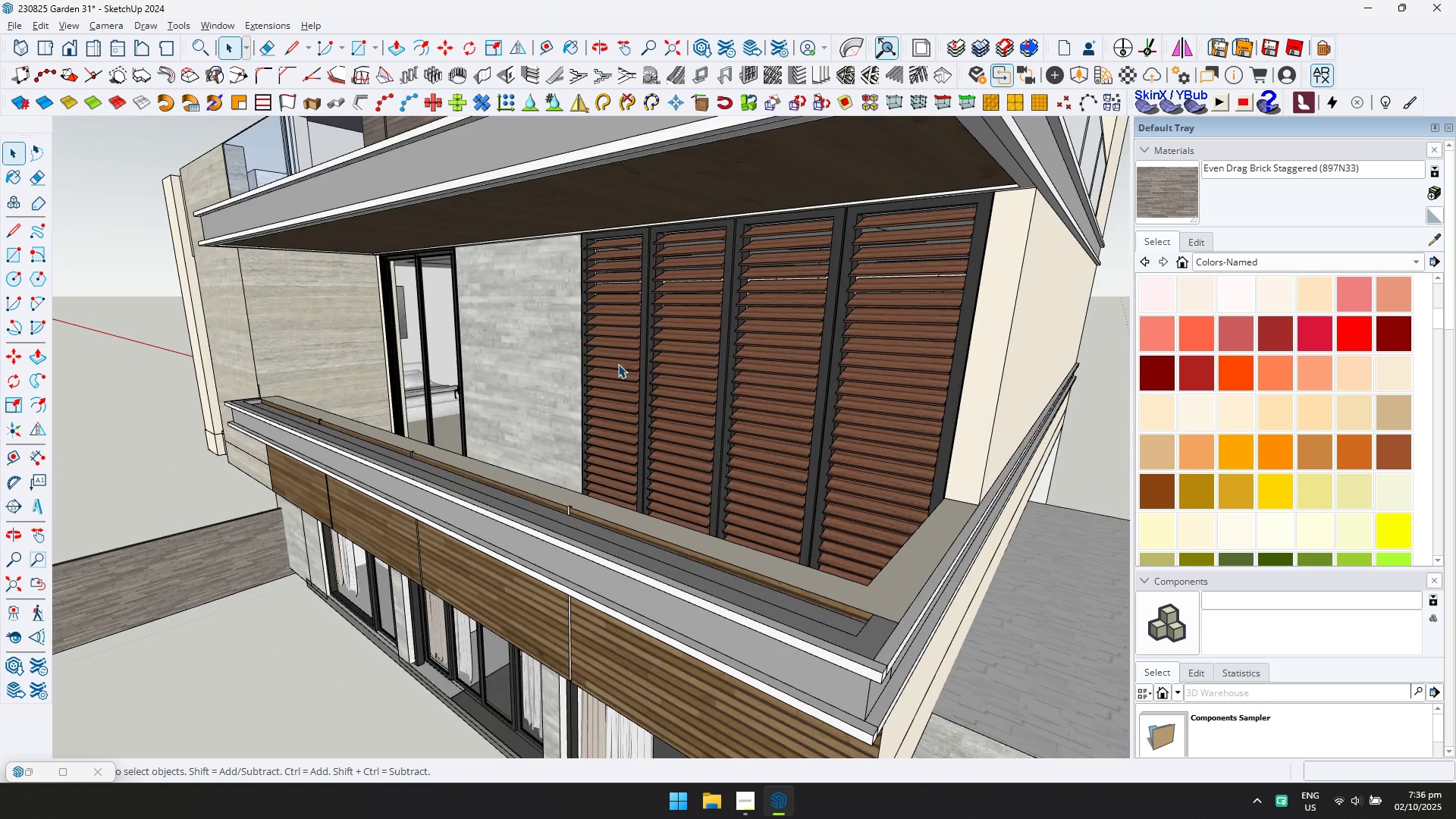 
key(Escape)
 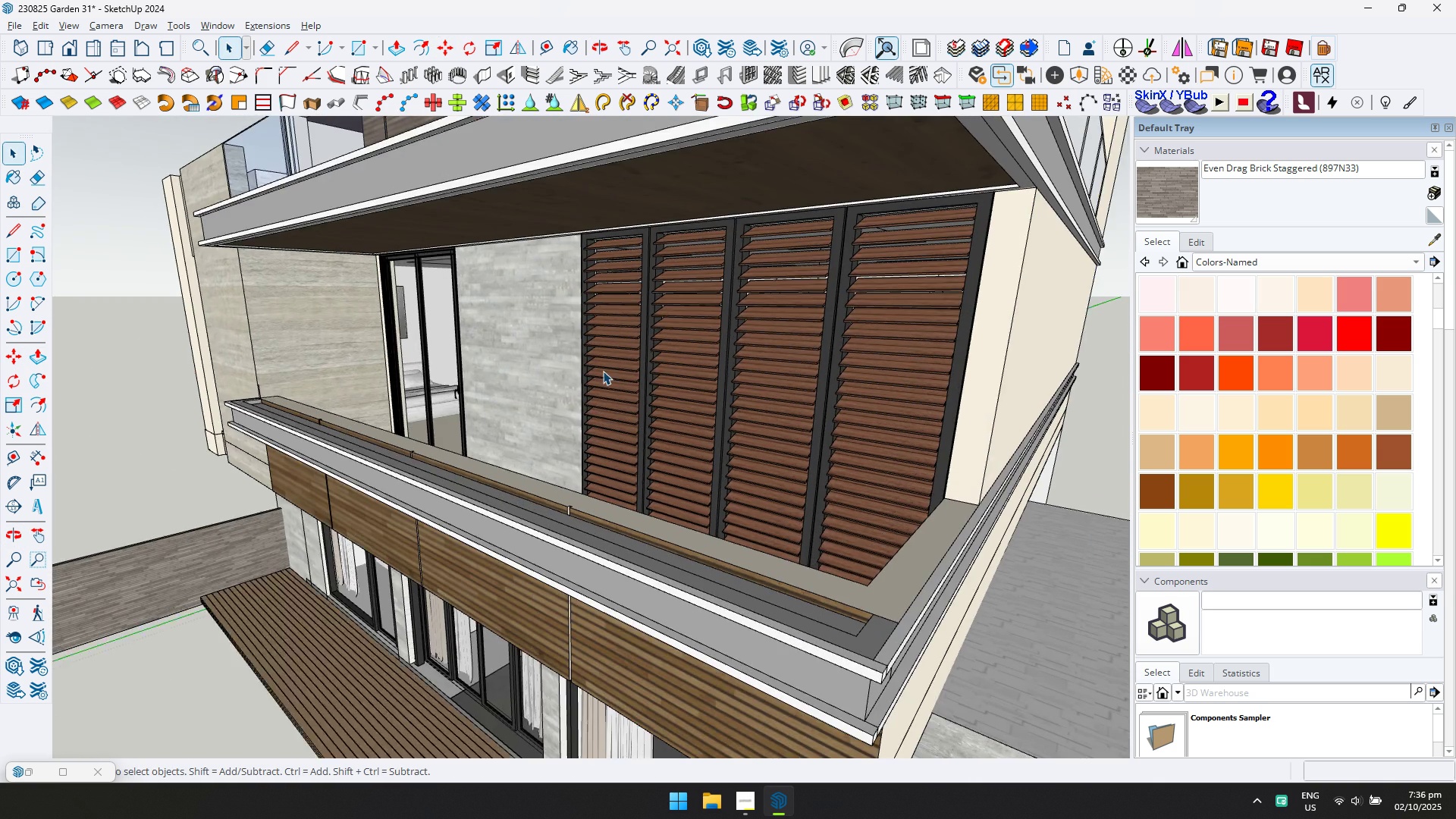 
scroll: coordinate [578, 394], scroll_direction: down, amount: 5.0
 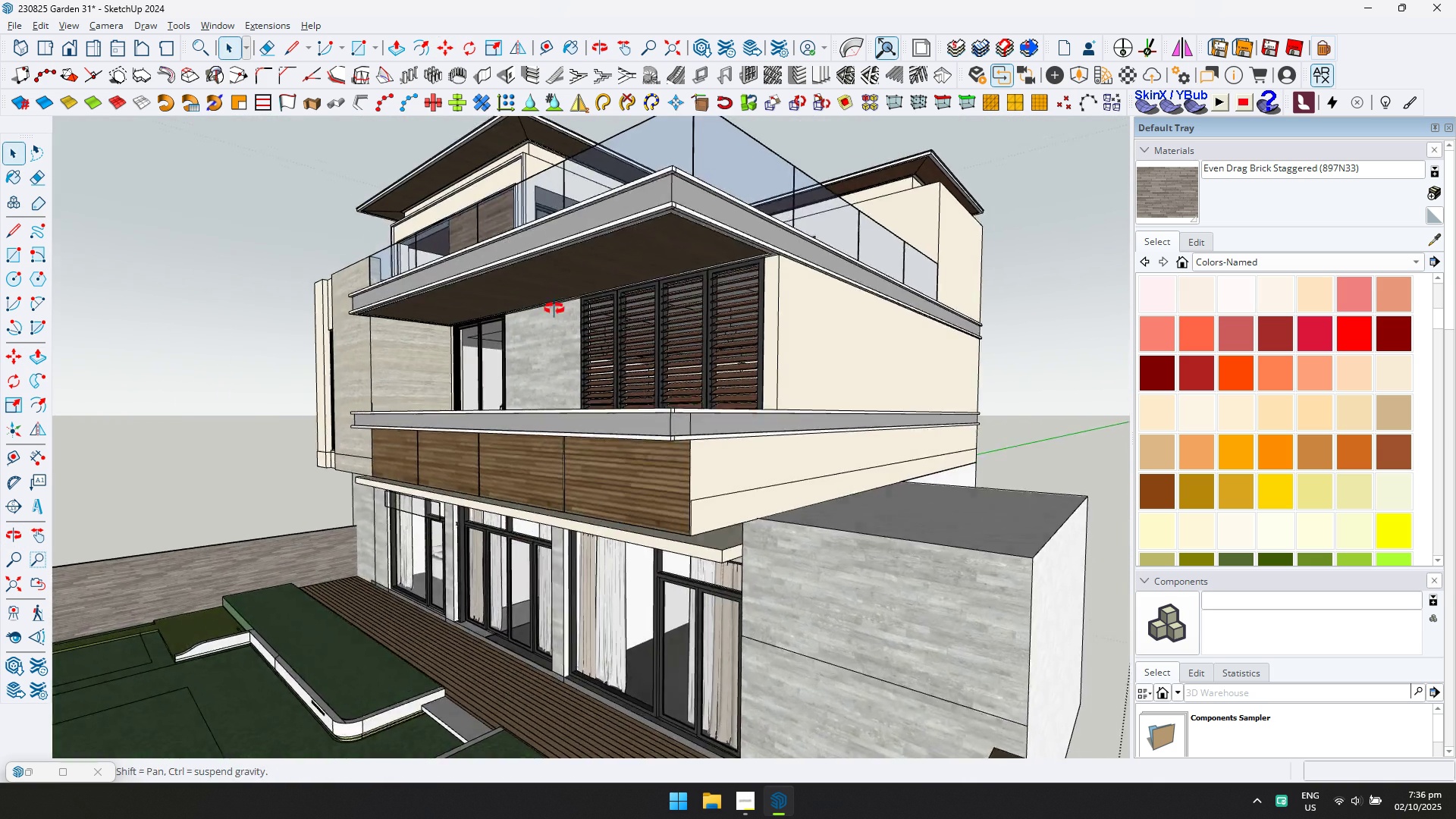 
scroll: coordinate [569, 252], scroll_direction: up, amount: 5.0
 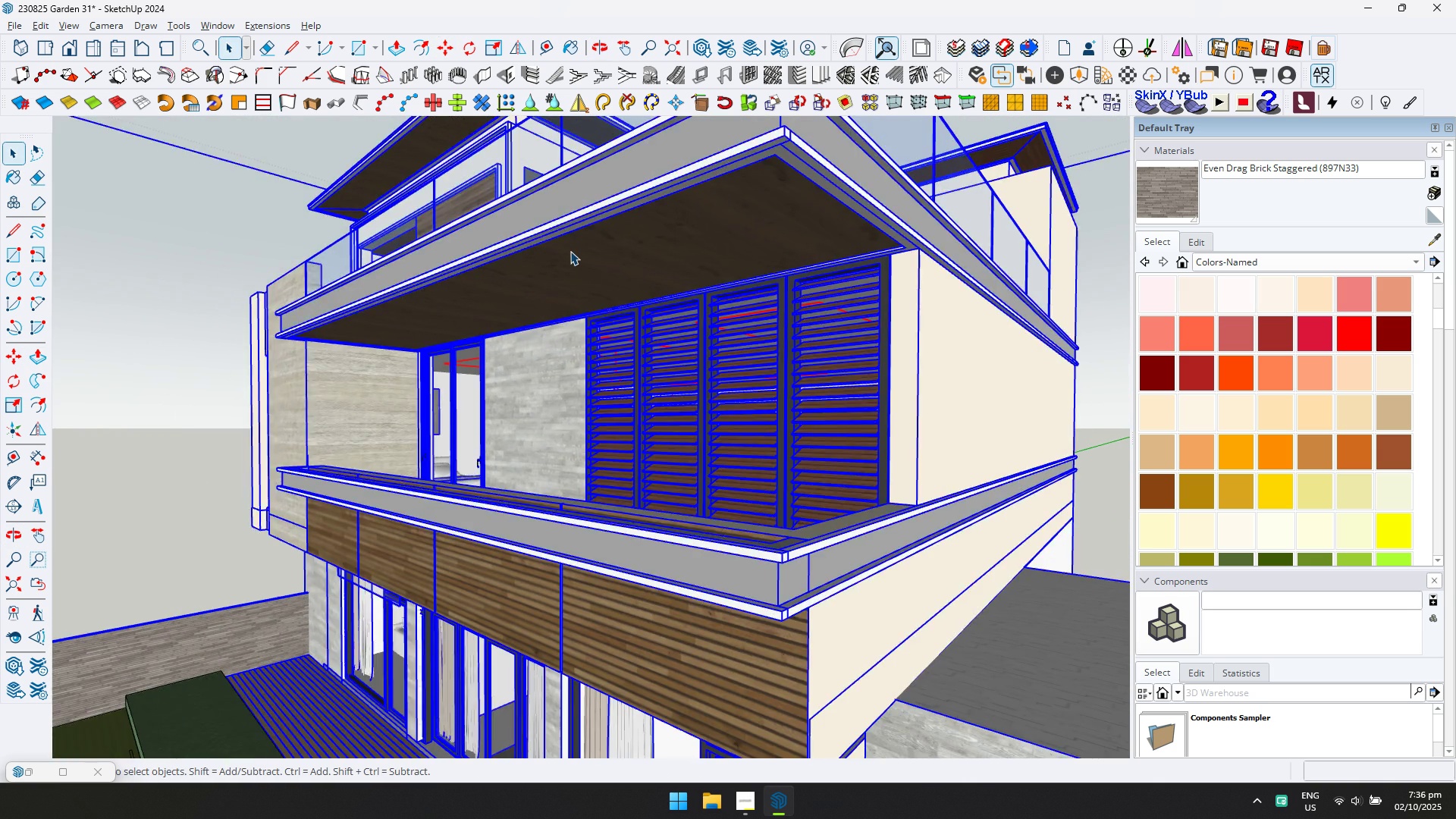 
double_click([570, 251])
 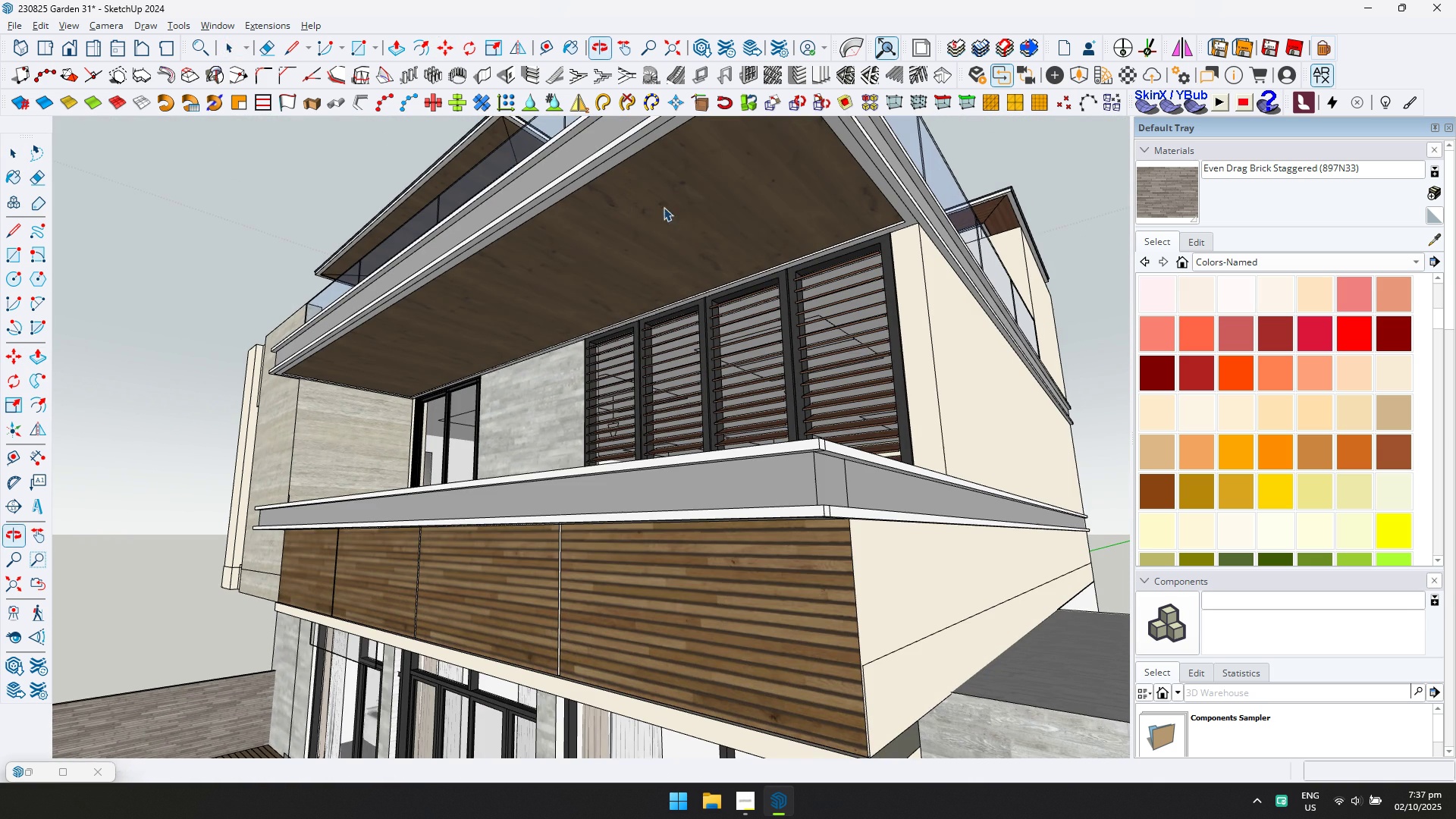 
key(Control+ControlLeft)
 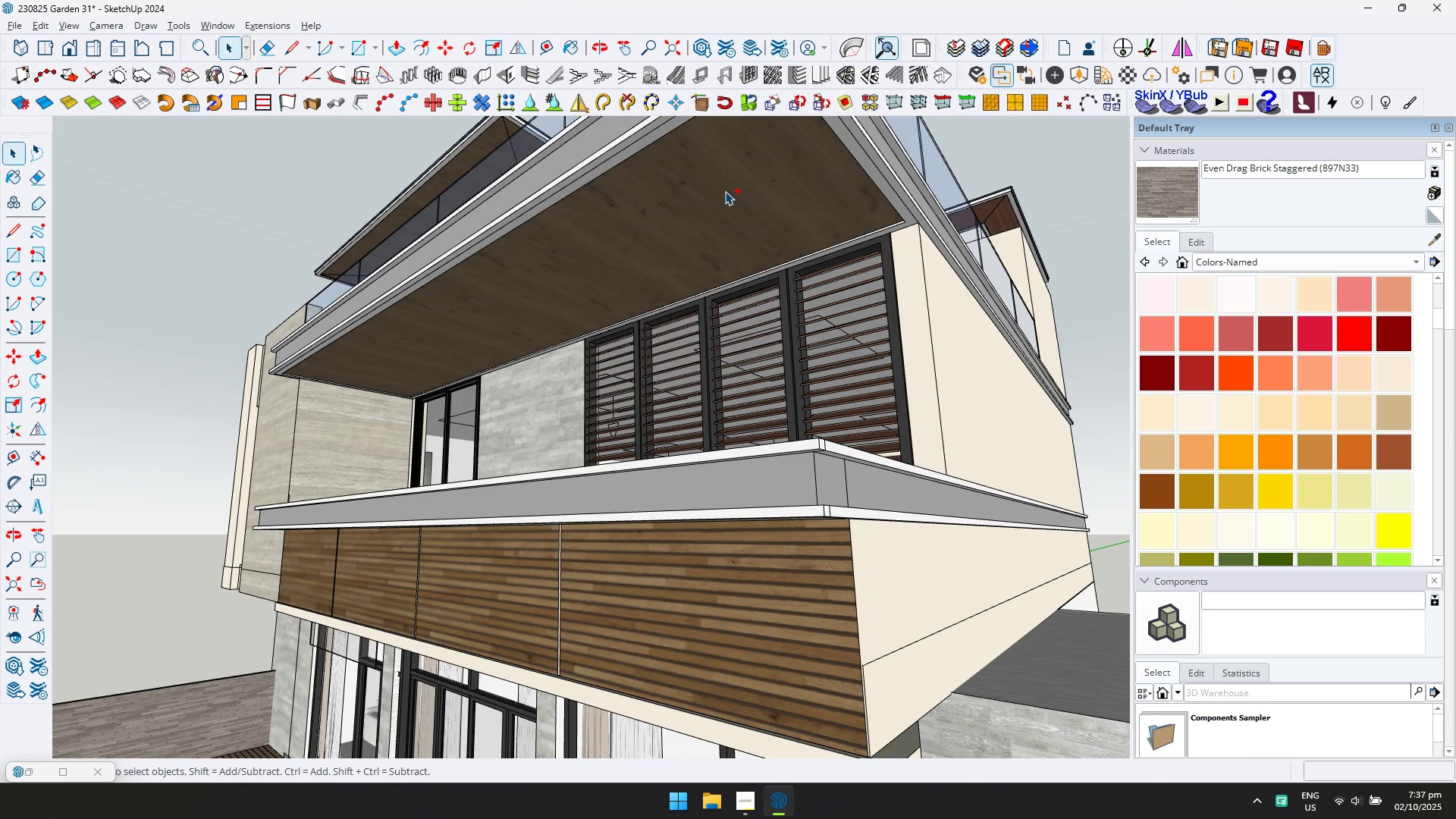 
key(Control+V)
 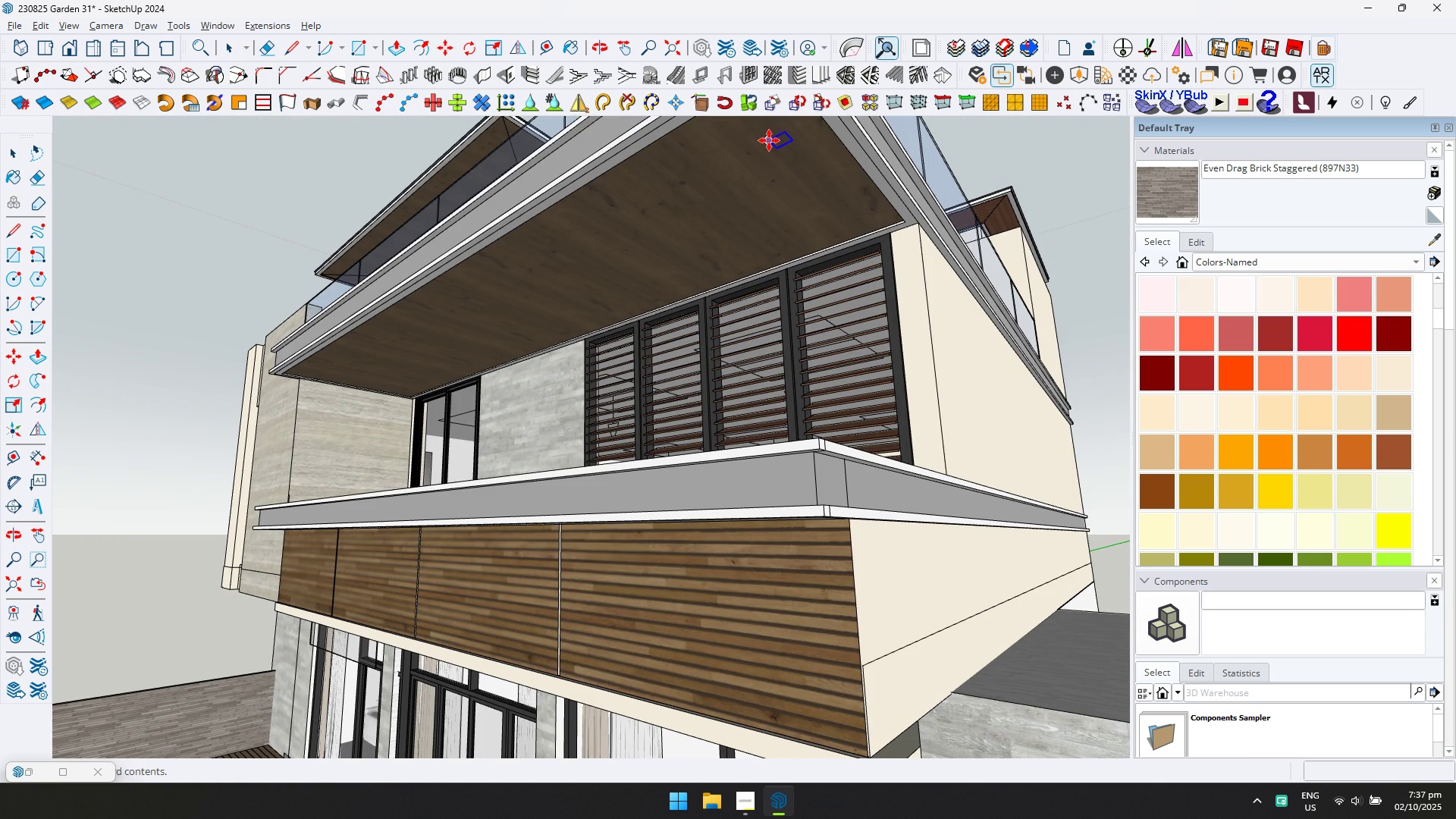 
left_click([769, 140])
 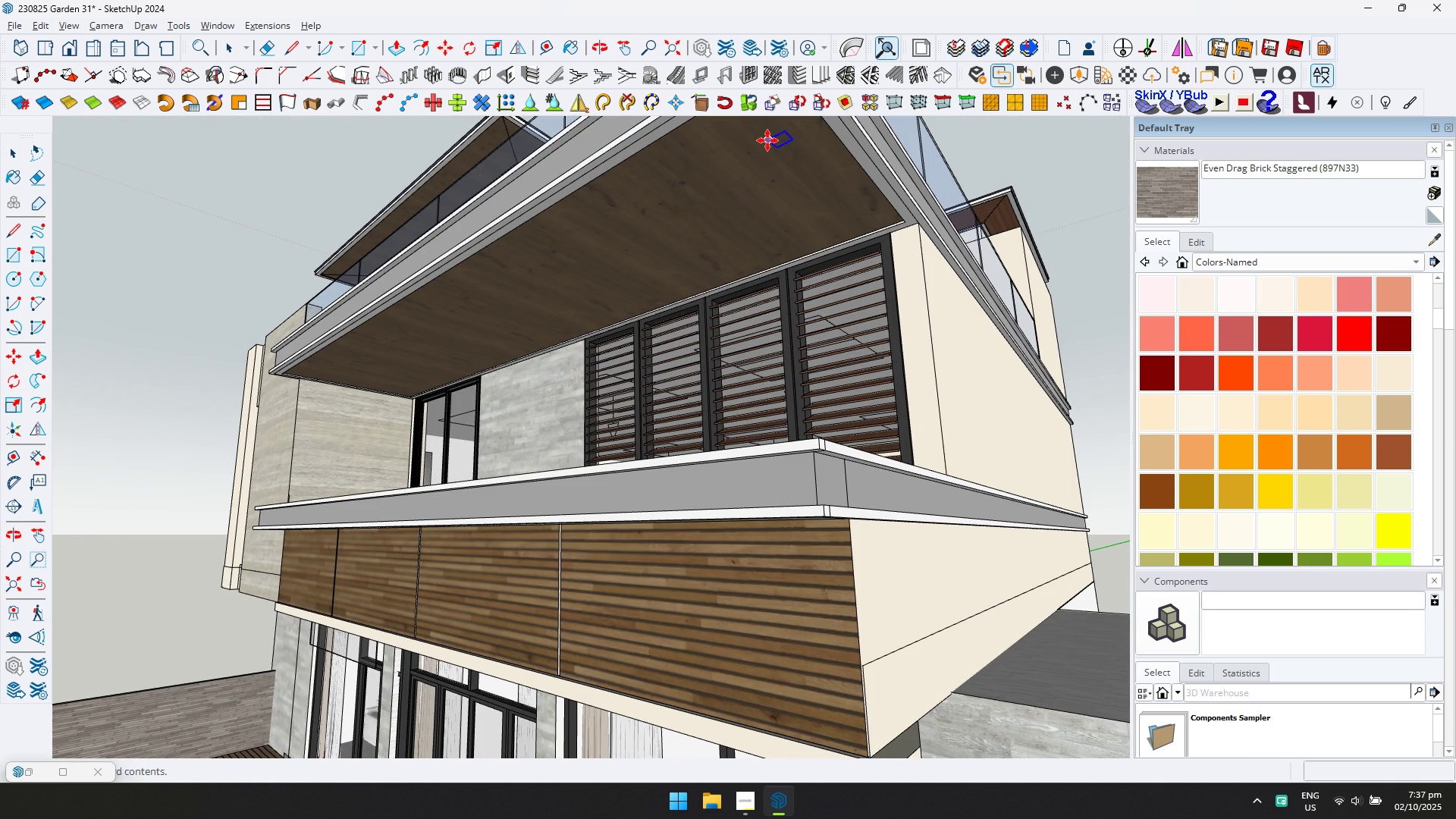 
hold_key(key=ShiftLeft, duration=0.36)
 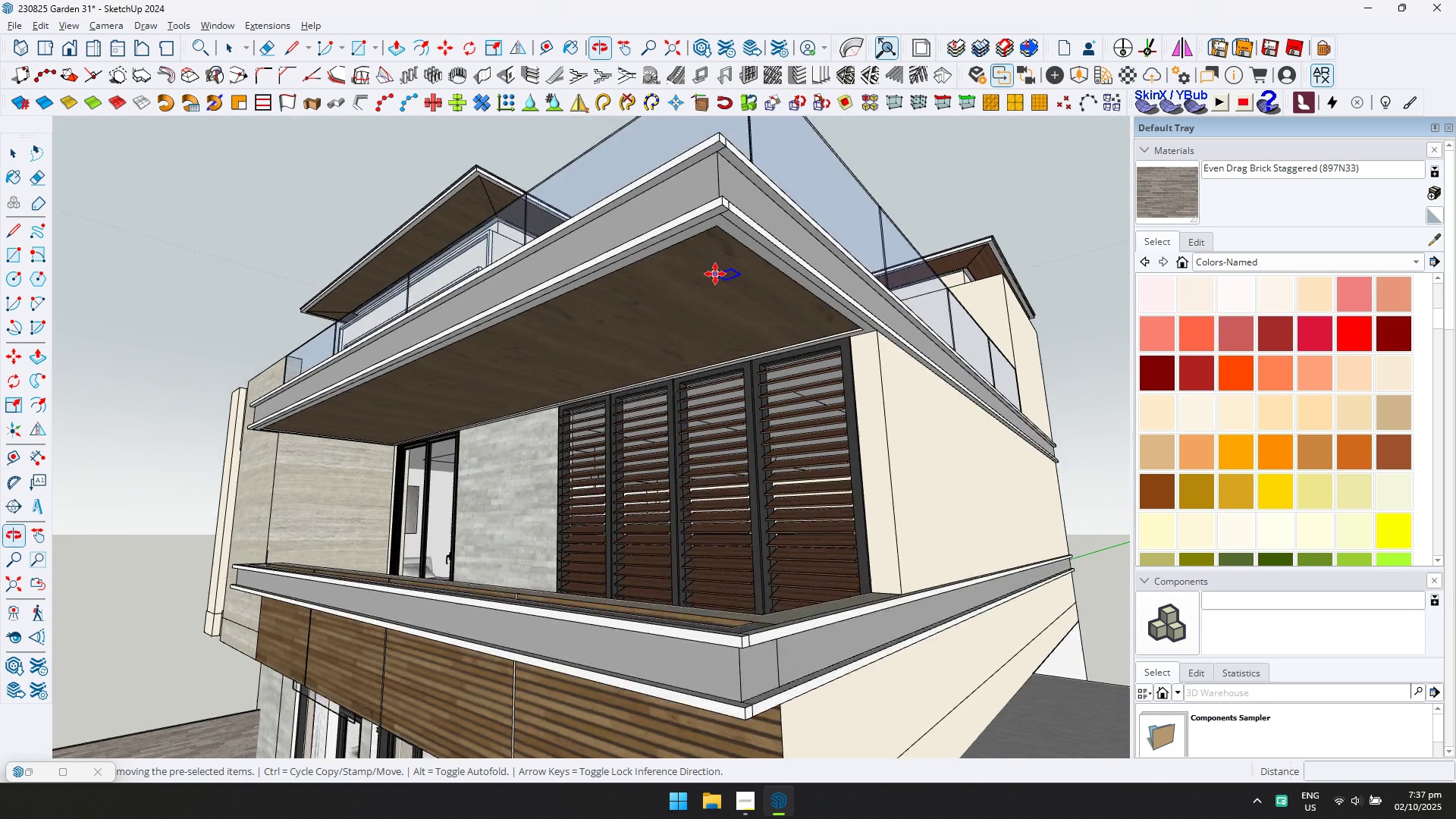 
scroll: coordinate [752, 248], scroll_direction: up, amount: 14.0
 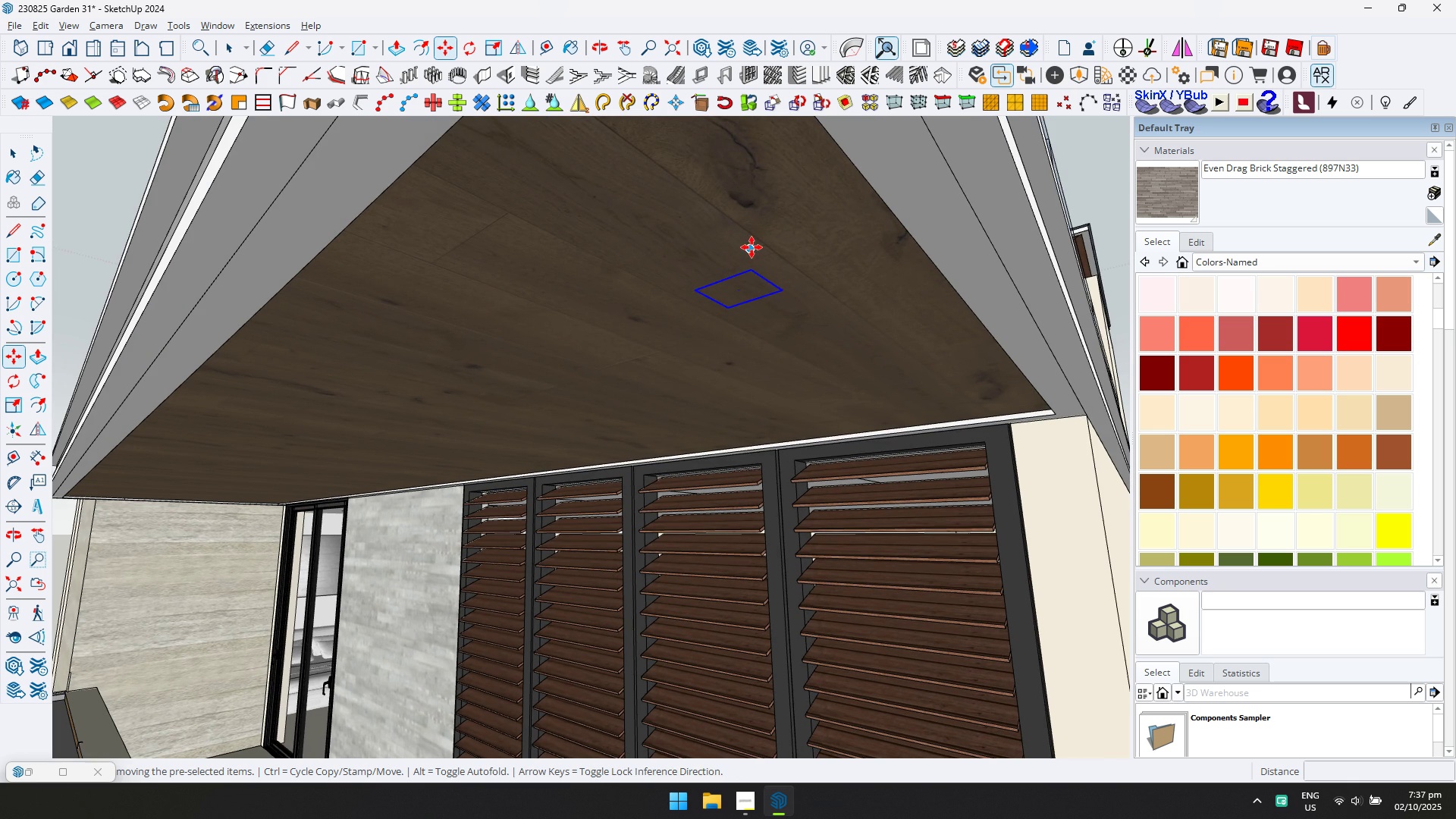 
left_click([752, 247])
 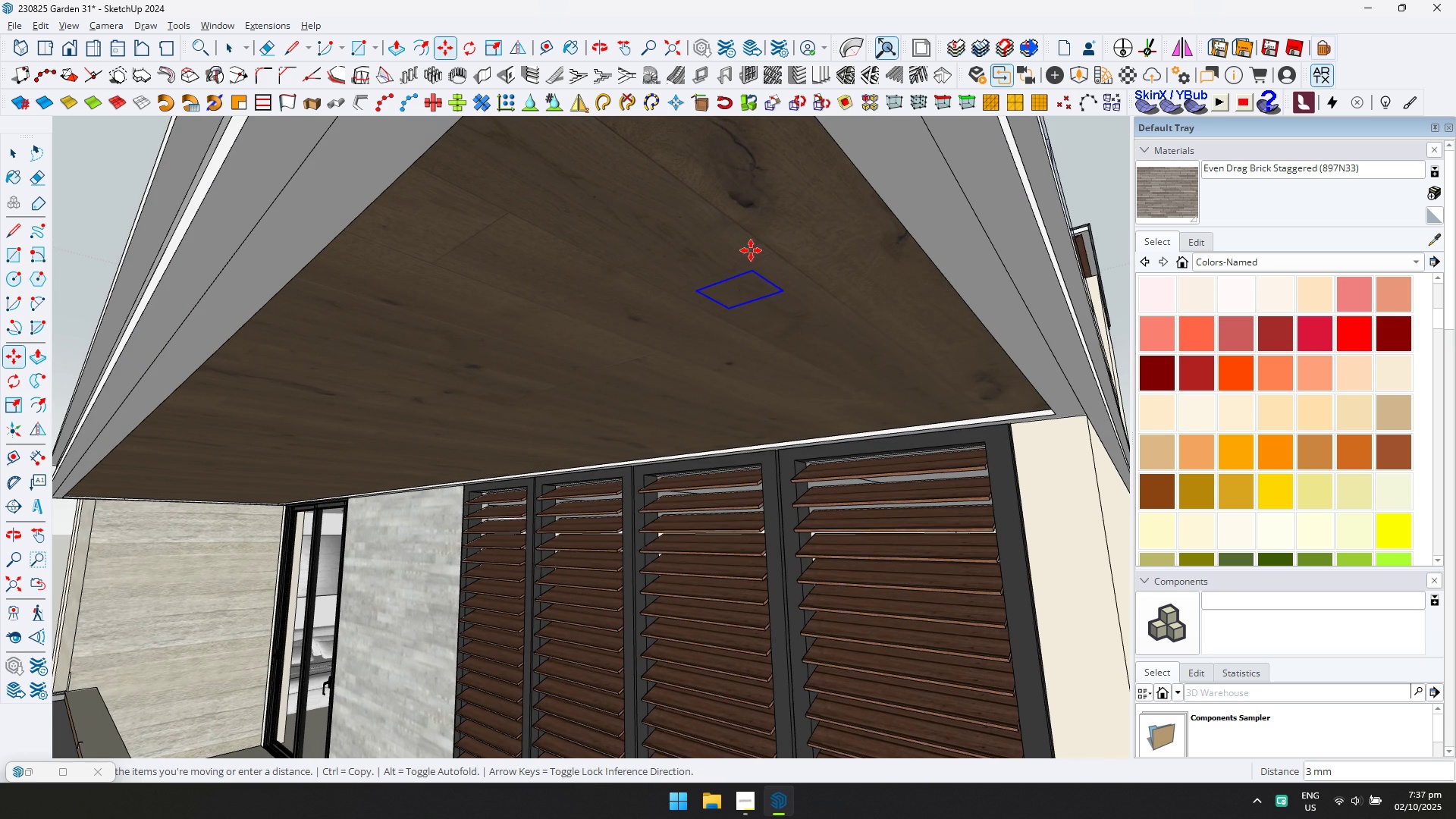 
key(ArrowUp)
 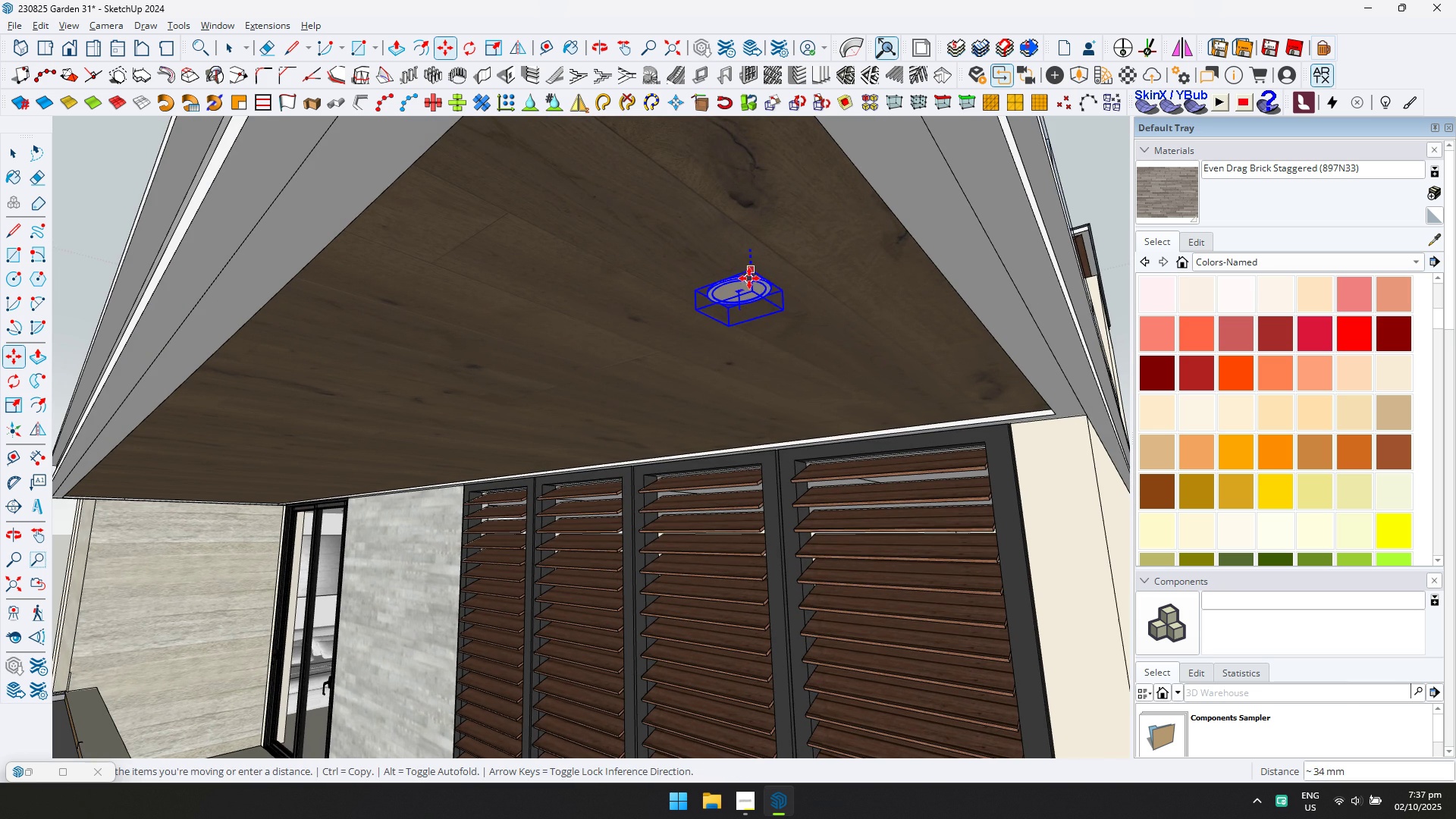 
scroll: coordinate [753, 278], scroll_direction: up, amount: 11.0
 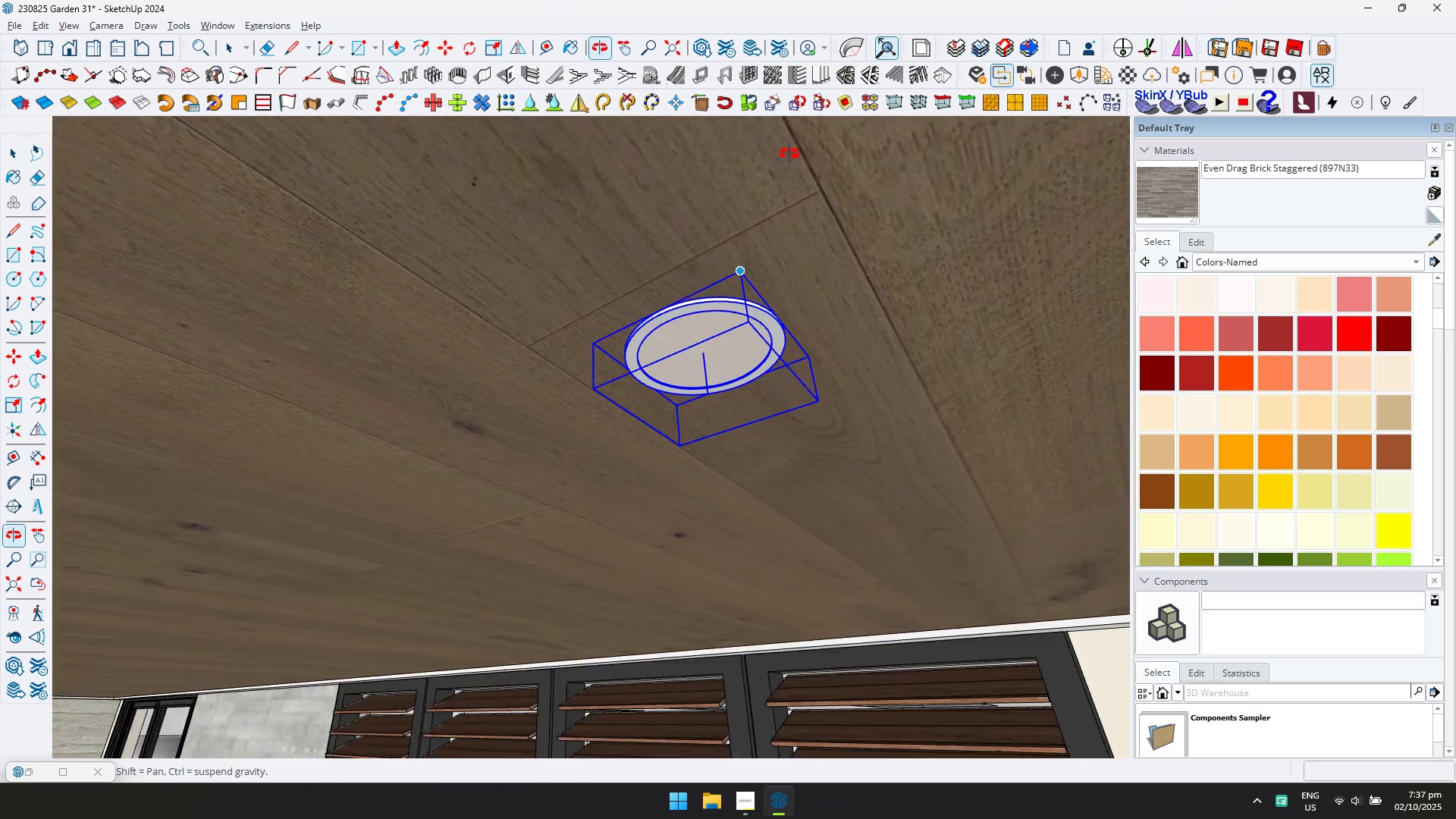 
scroll: coordinate [792, 258], scroll_direction: down, amount: 22.0
 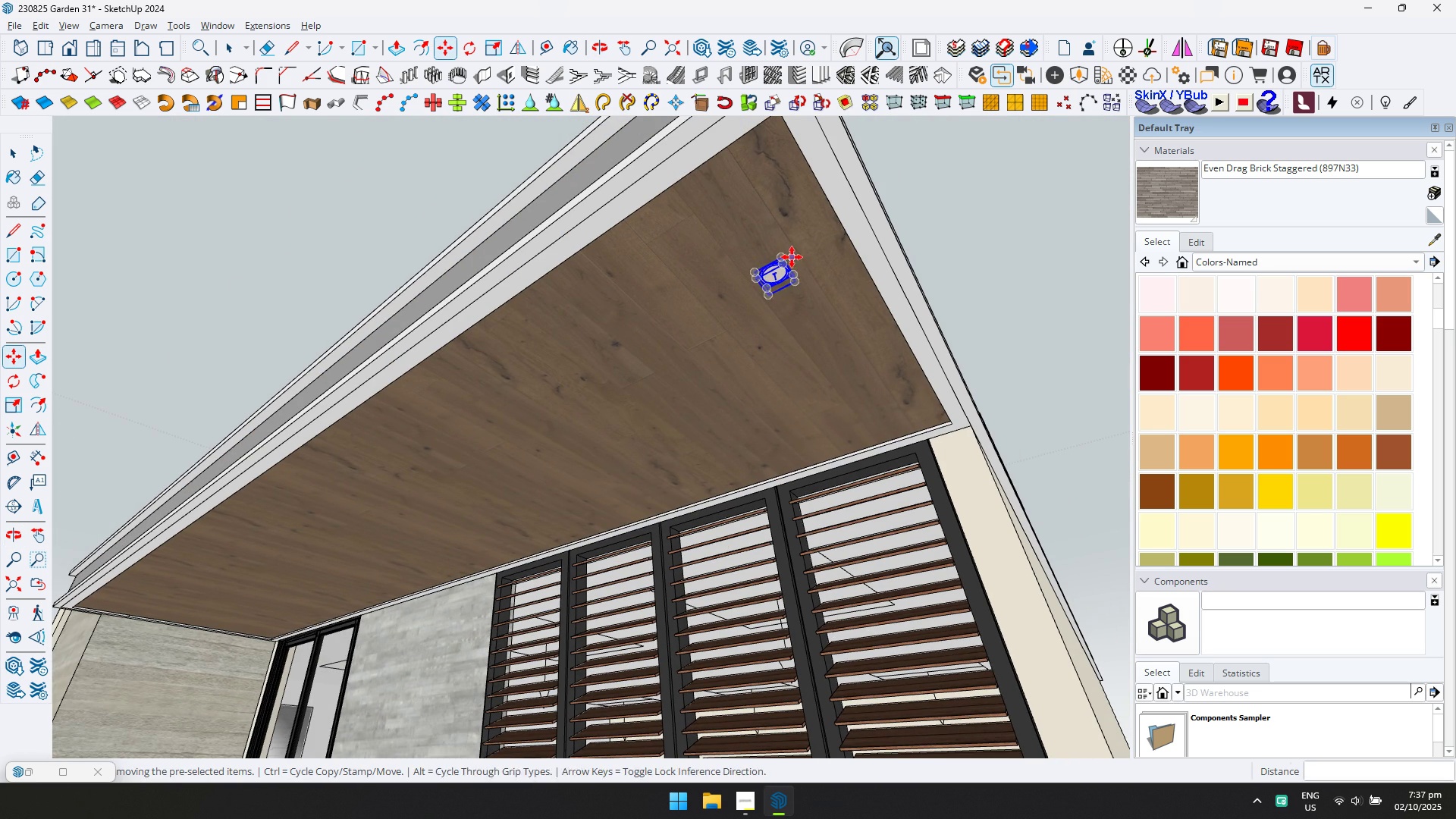 
key(Shift+ShiftLeft)
 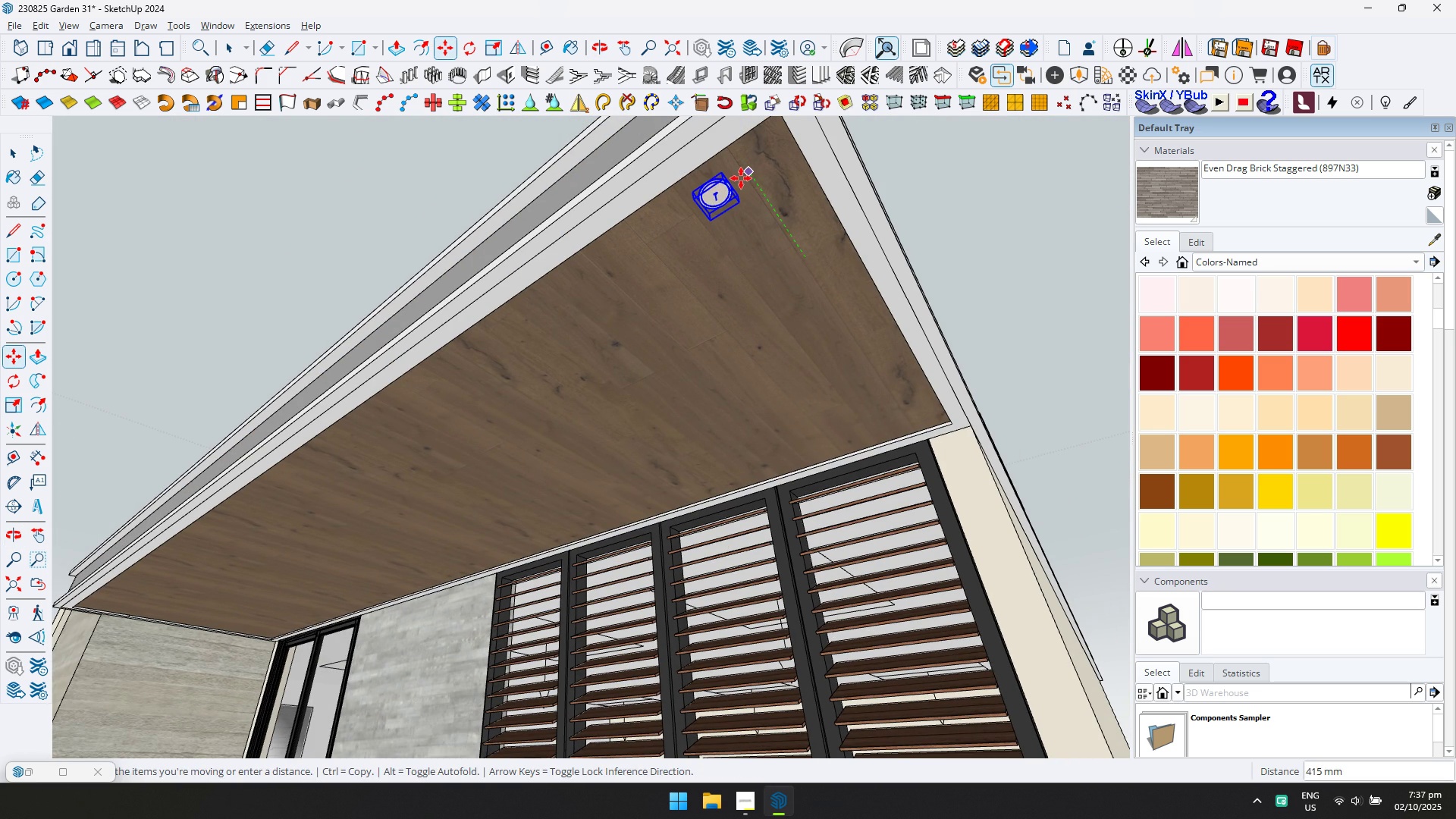 
left_click([741, 178])
 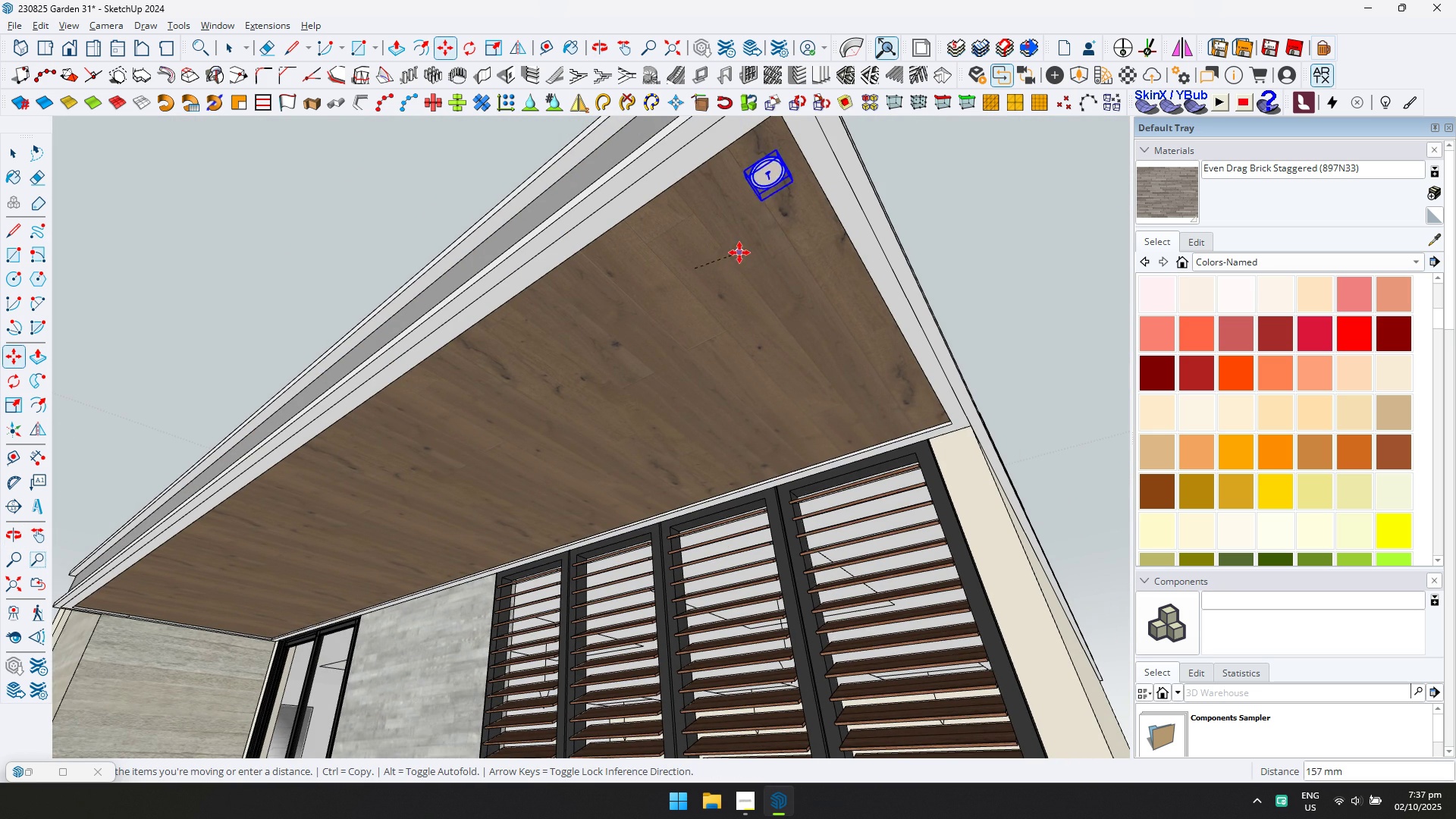 
key(ArrowLeft)
 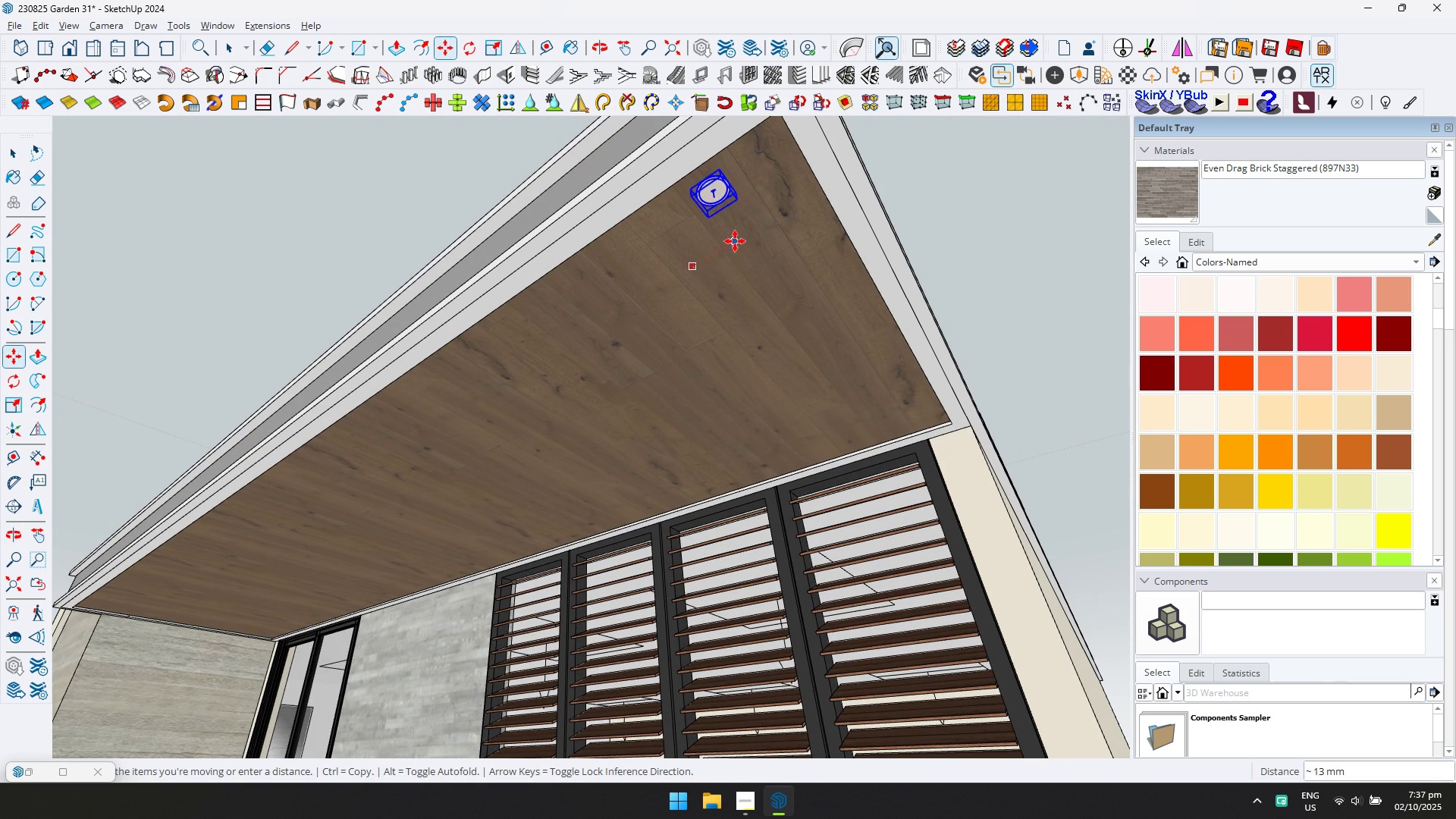 
key(ArrowRight)
 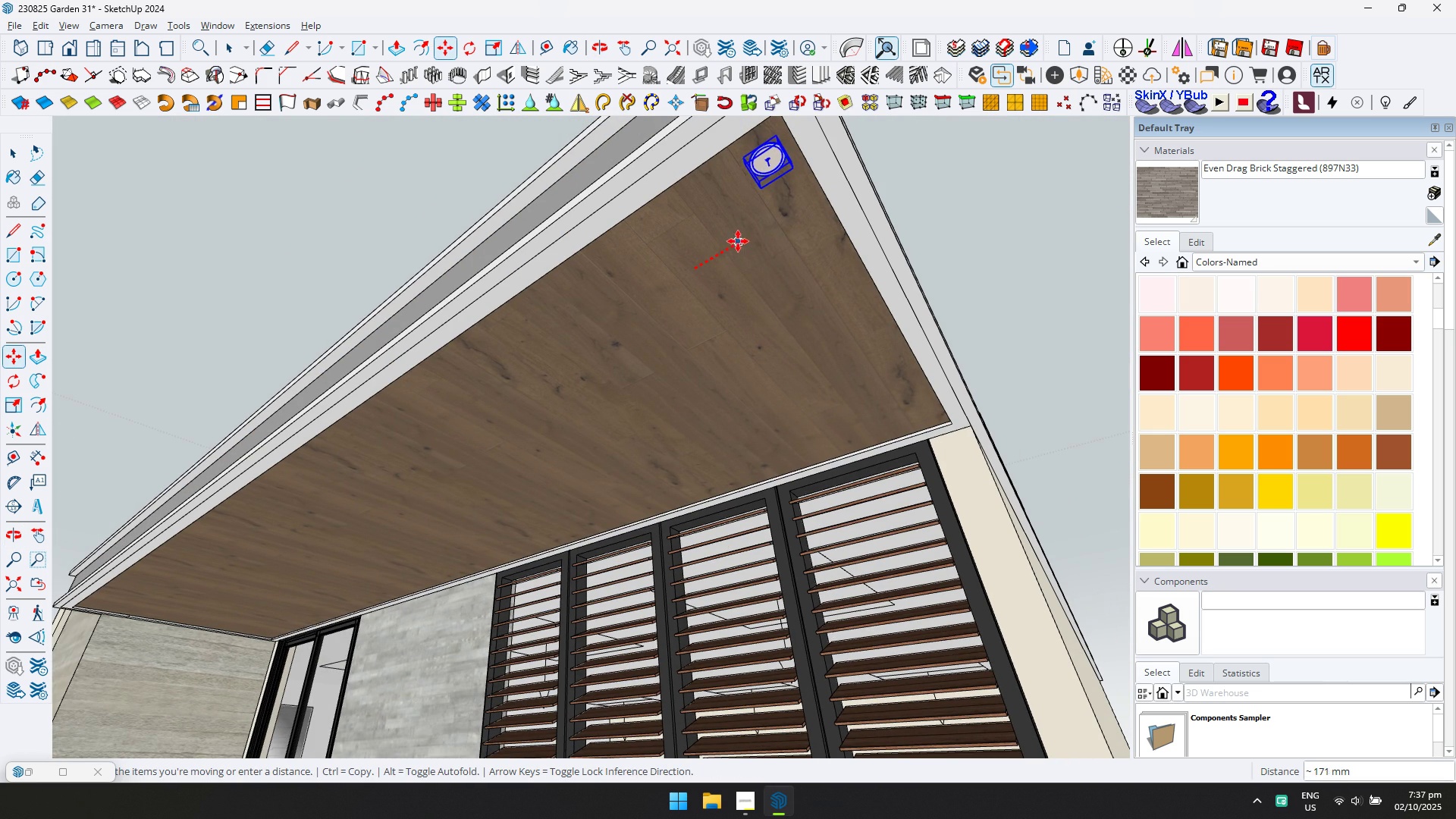 
left_click([739, 240])
 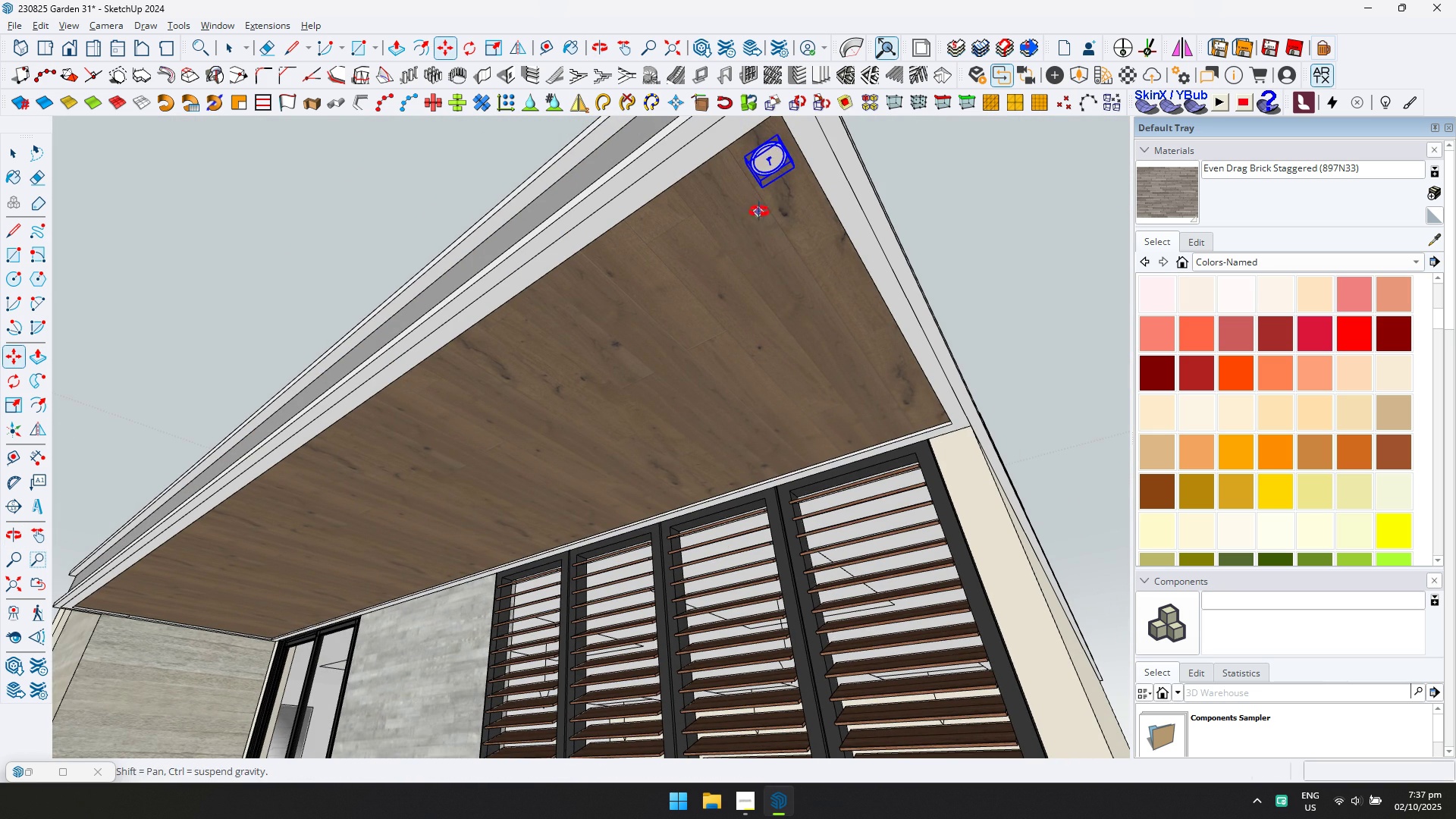 
scroll: coordinate [761, 270], scroll_direction: down, amount: 1.0
 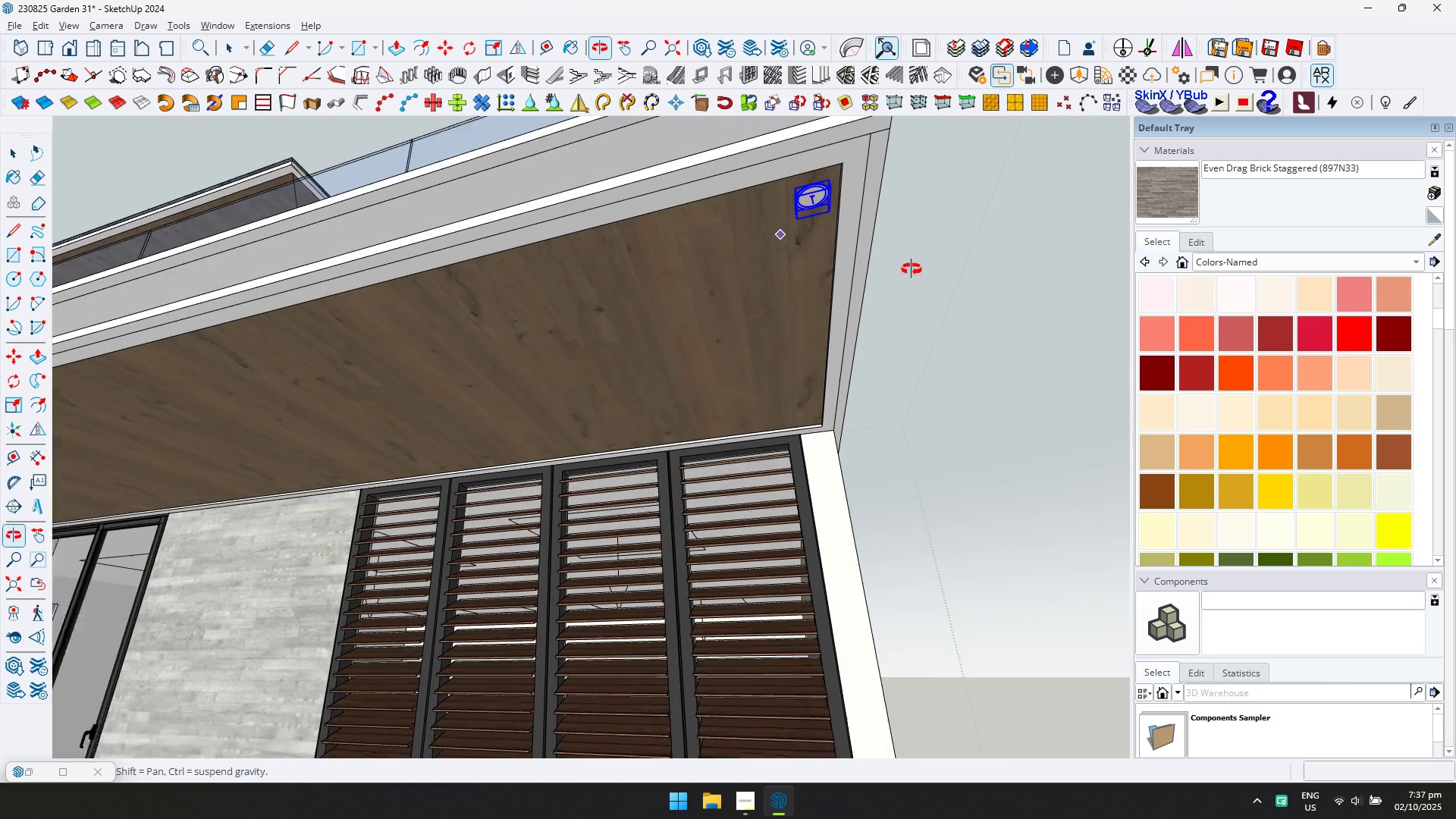 
middle_click([916, 256])
 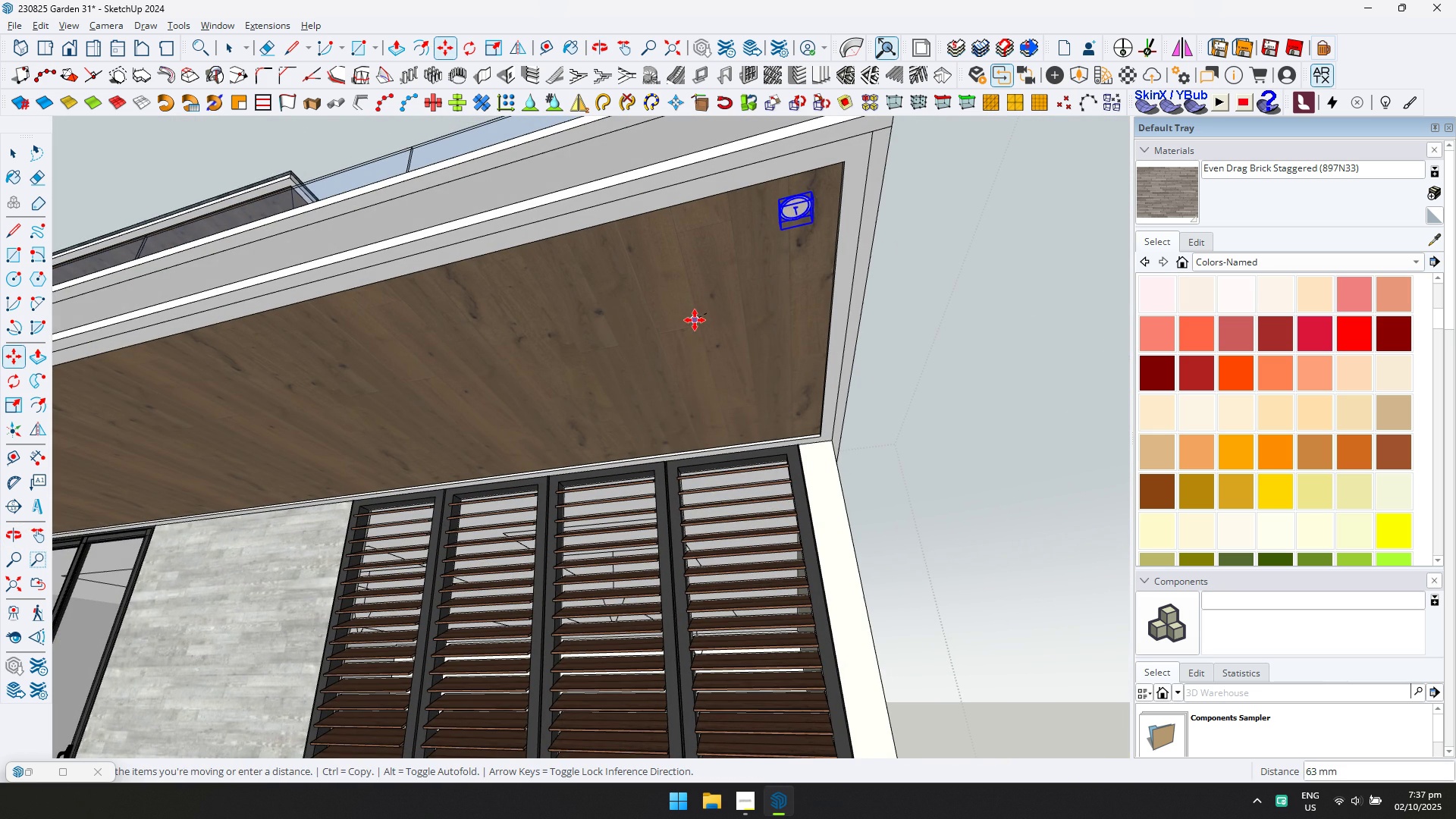 
key(ArrowLeft)
 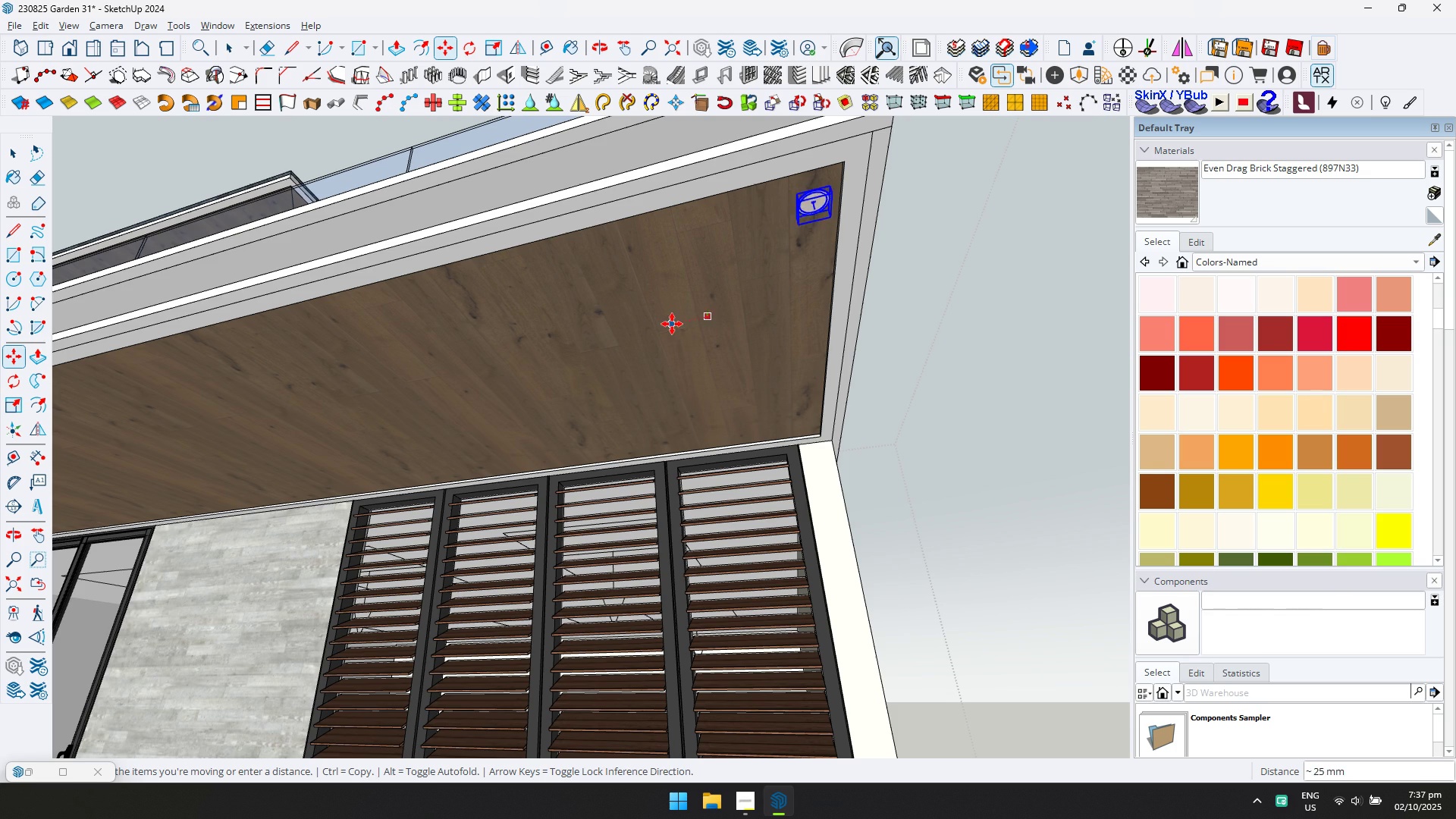 
key(ArrowRight)
 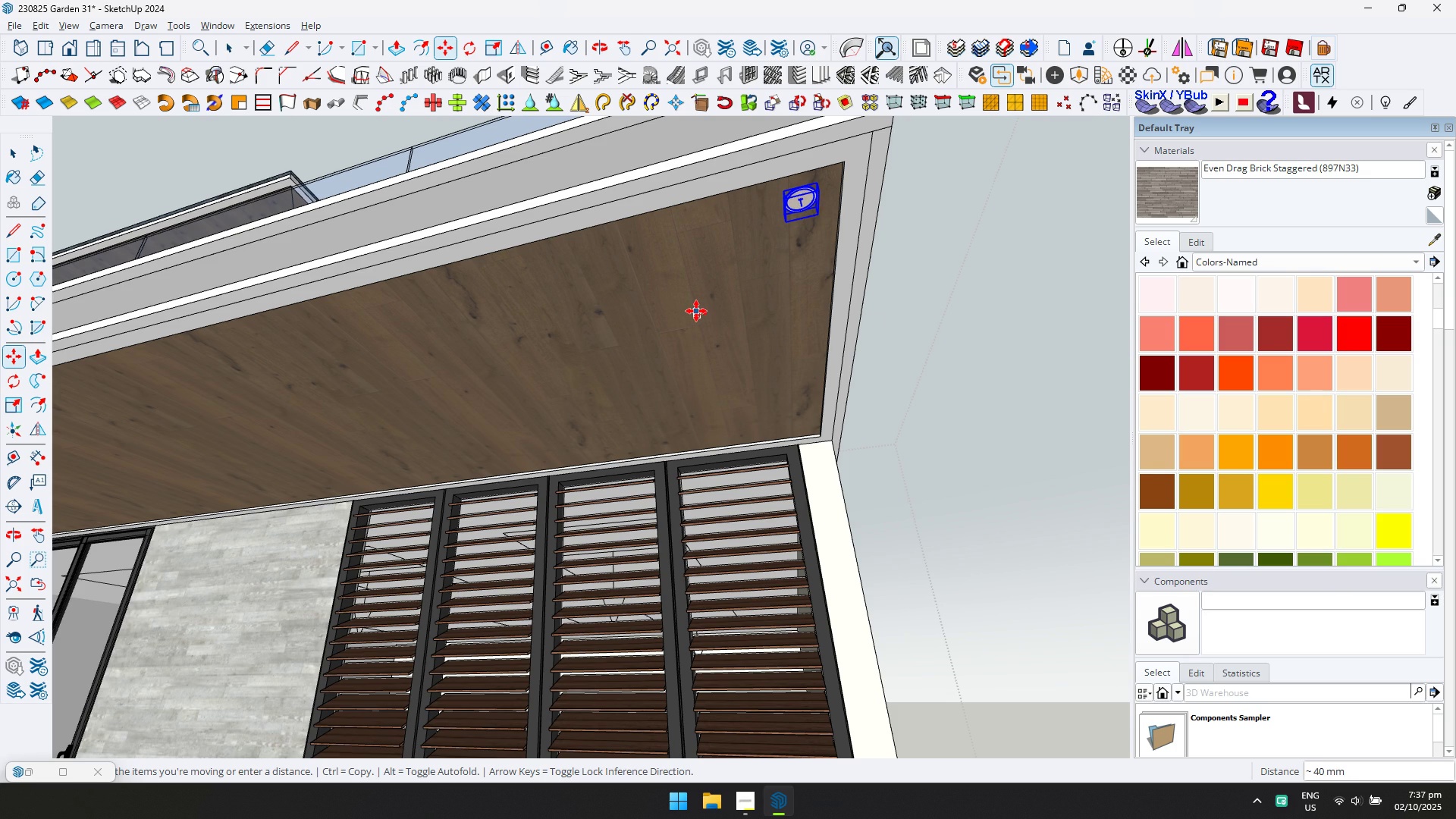 
left_click([695, 311])
 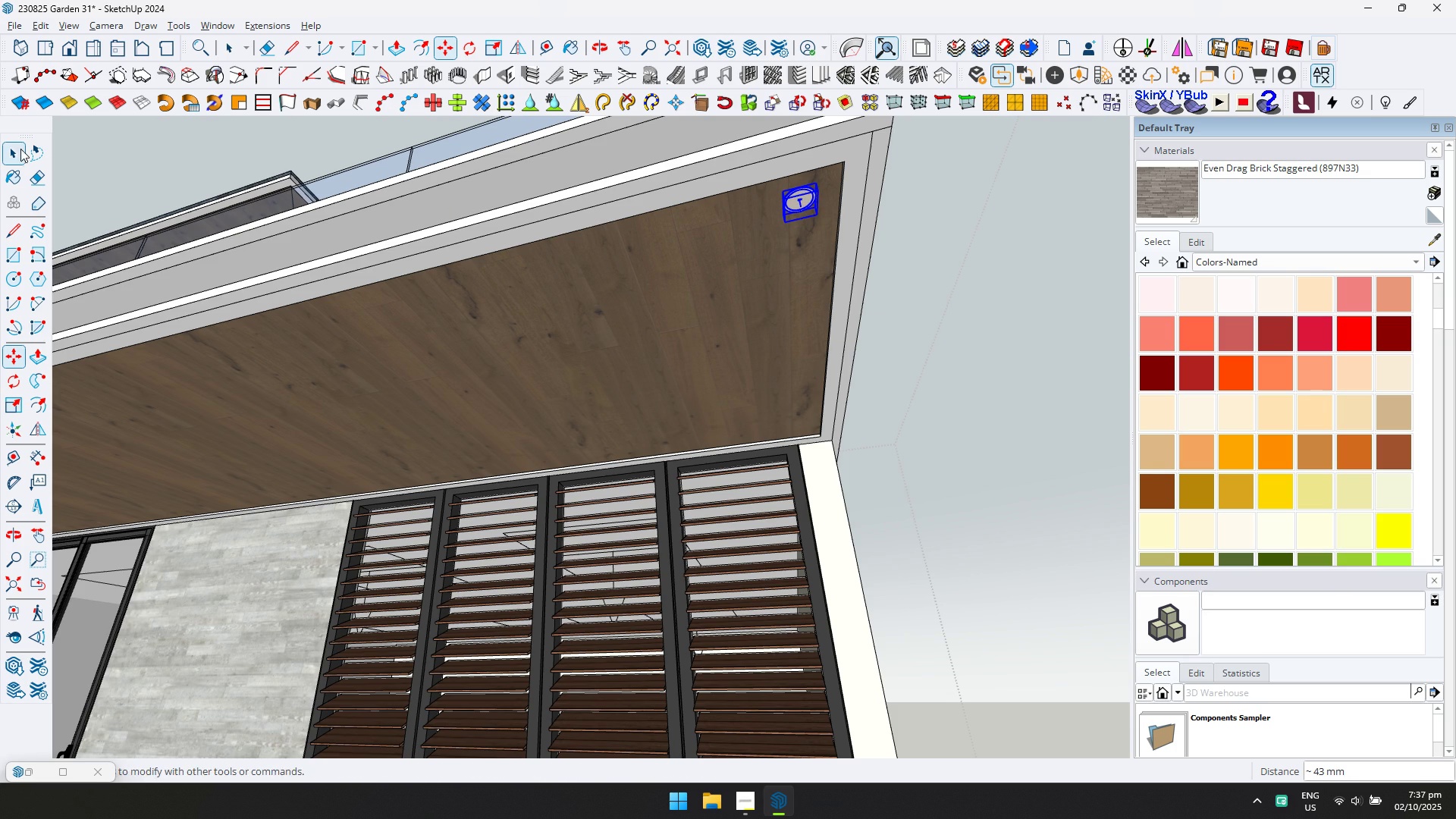 
left_click([12, 149])
 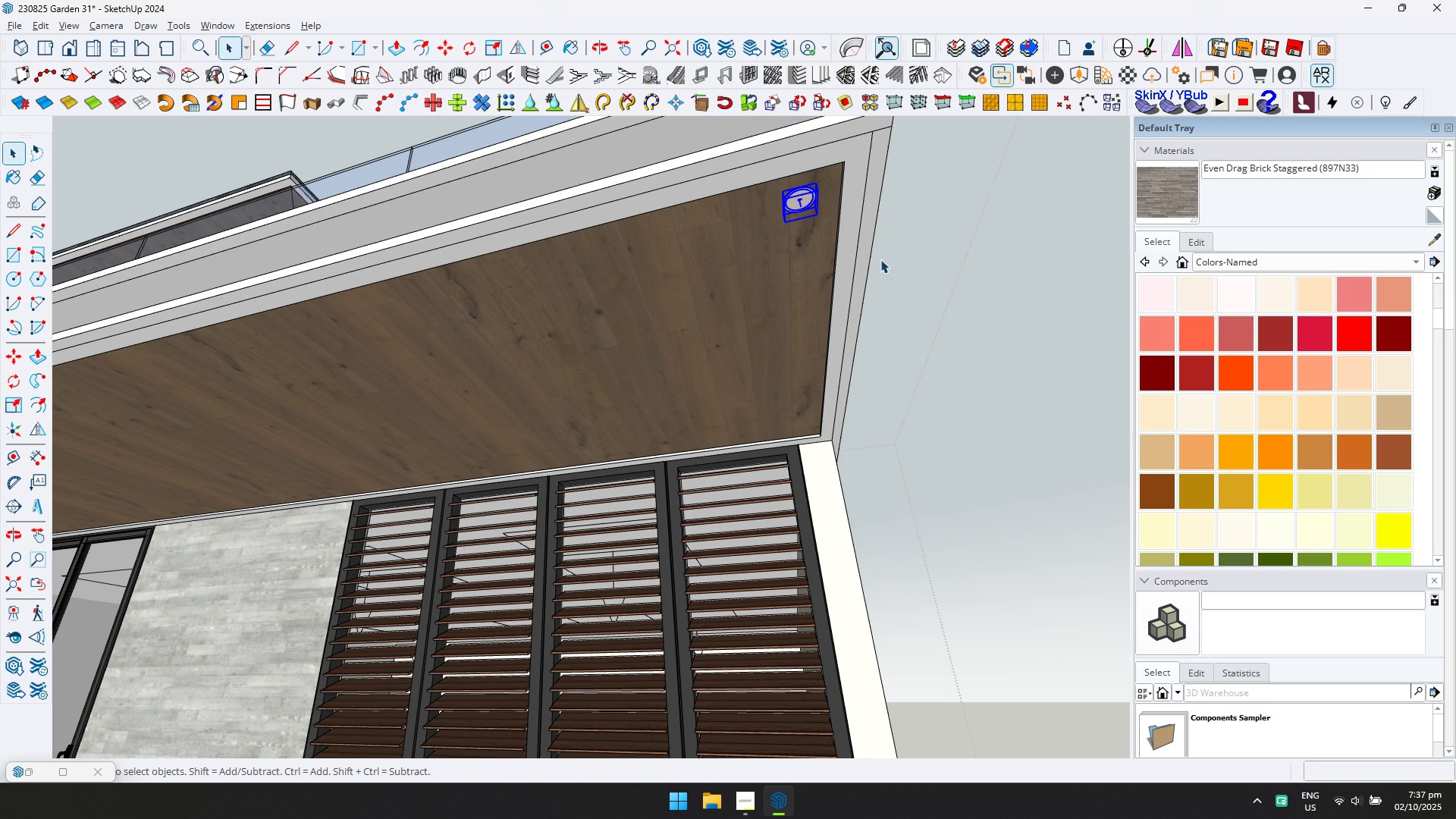 
scroll: coordinate [687, 165], scroll_direction: down, amount: 6.0
 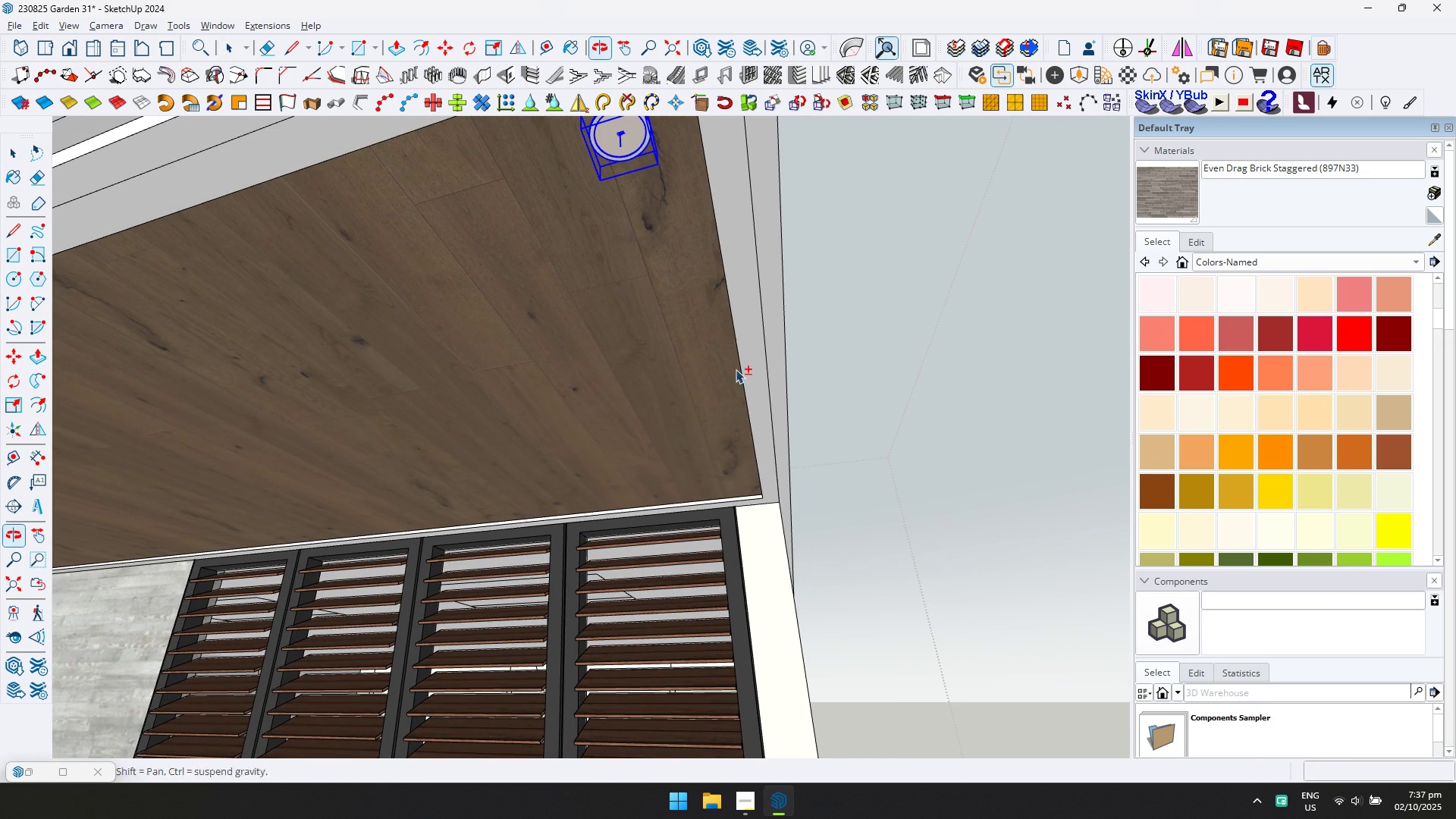 
hold_key(key=ShiftLeft, duration=0.61)
double_click([736, 369])
 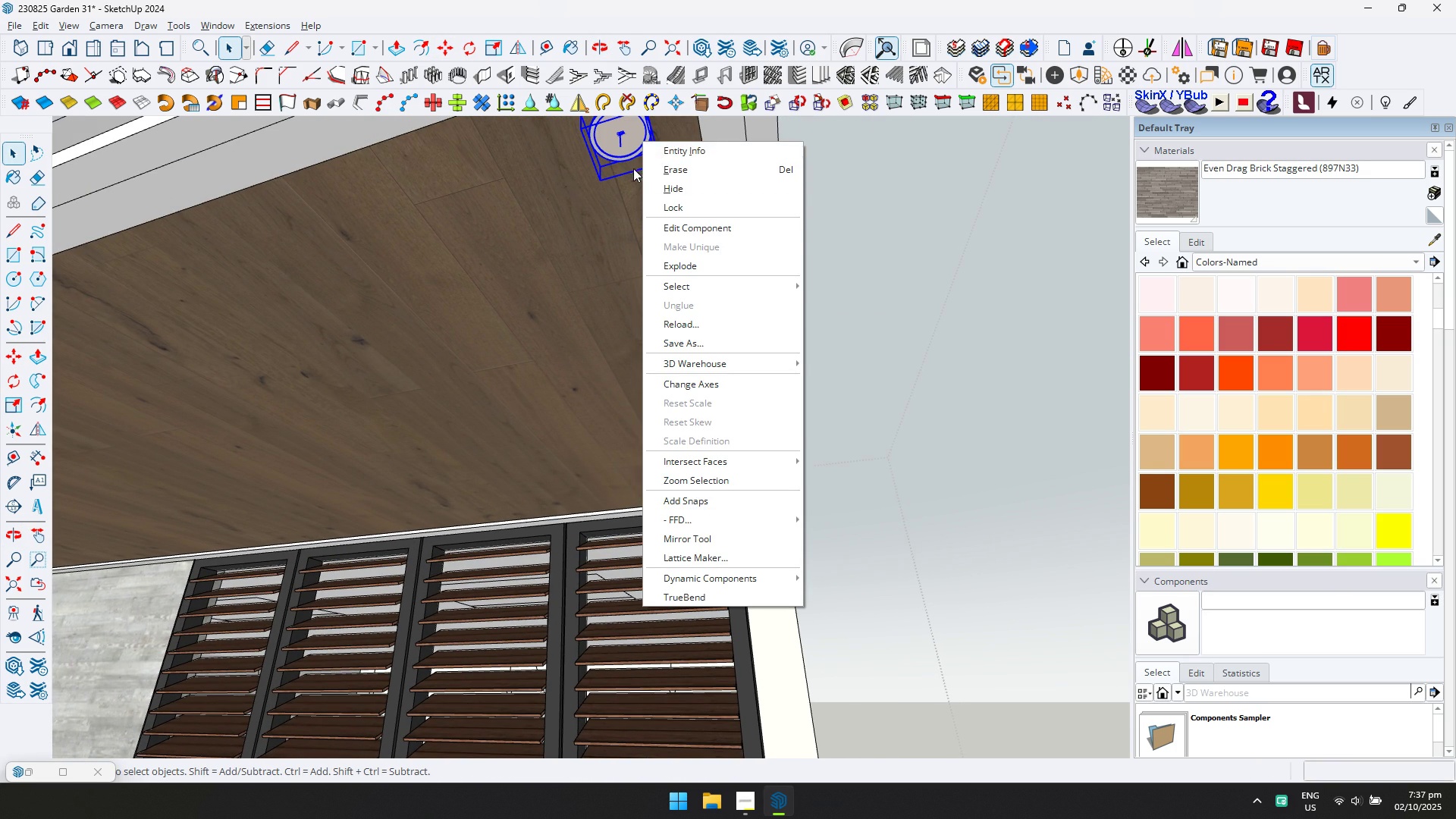 
double_click([630, 141])
 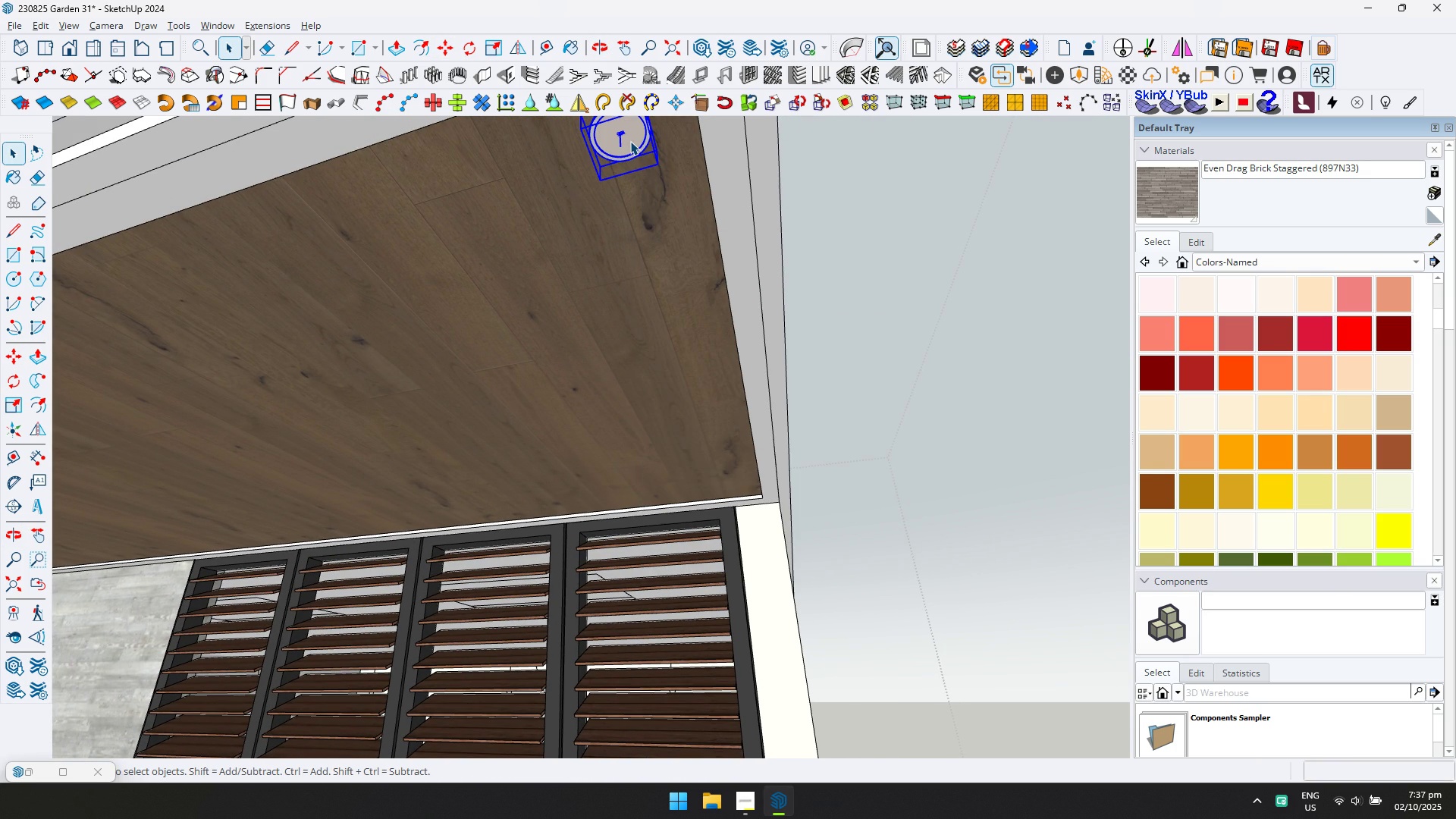 
scroll: coordinate [690, 243], scroll_direction: down, amount: 6.0
 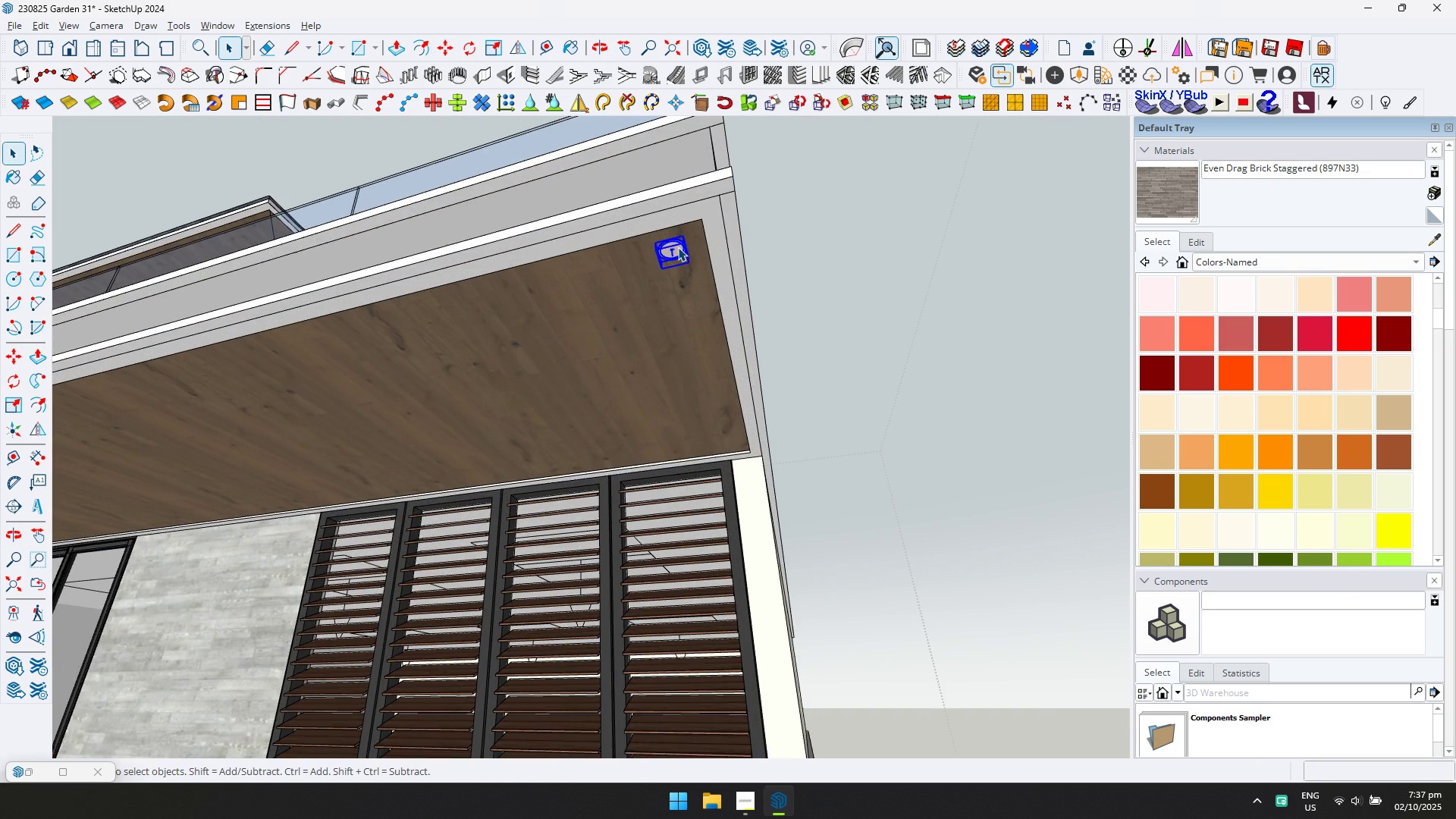 
hold_key(key=ShiftLeft, duration=0.36)
 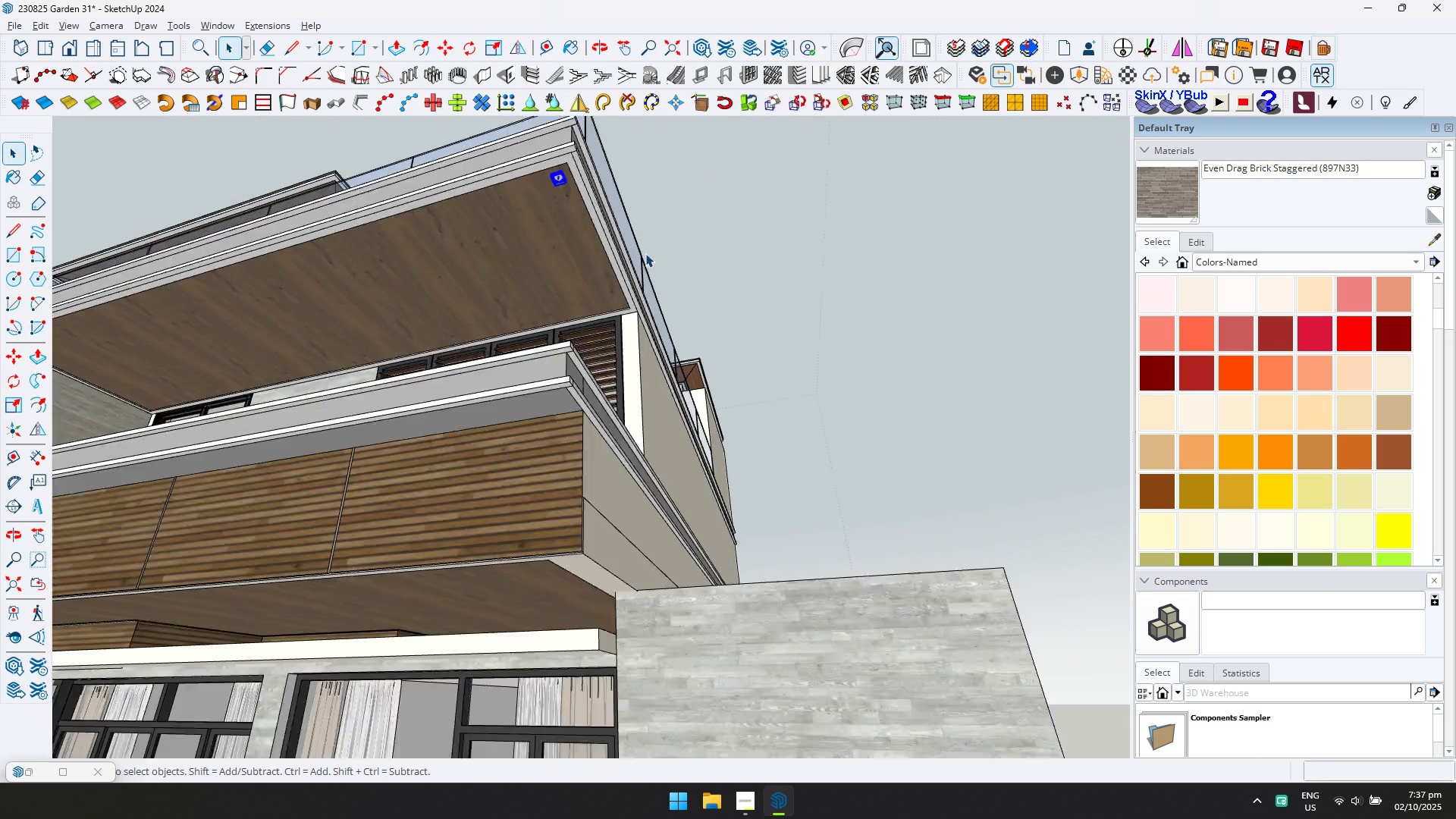 
key(Shift+ShiftLeft)
 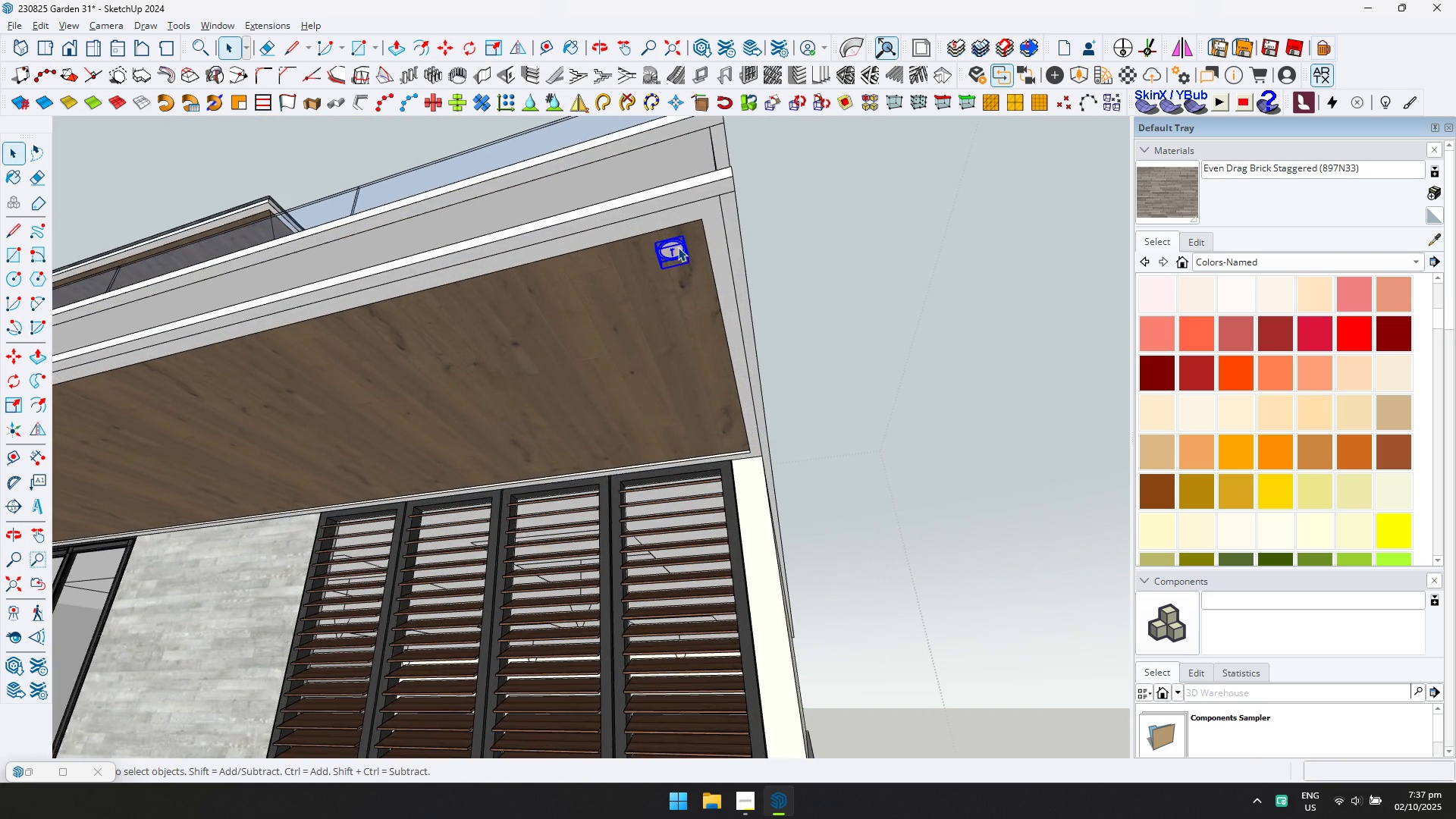 
double_click([678, 247])
 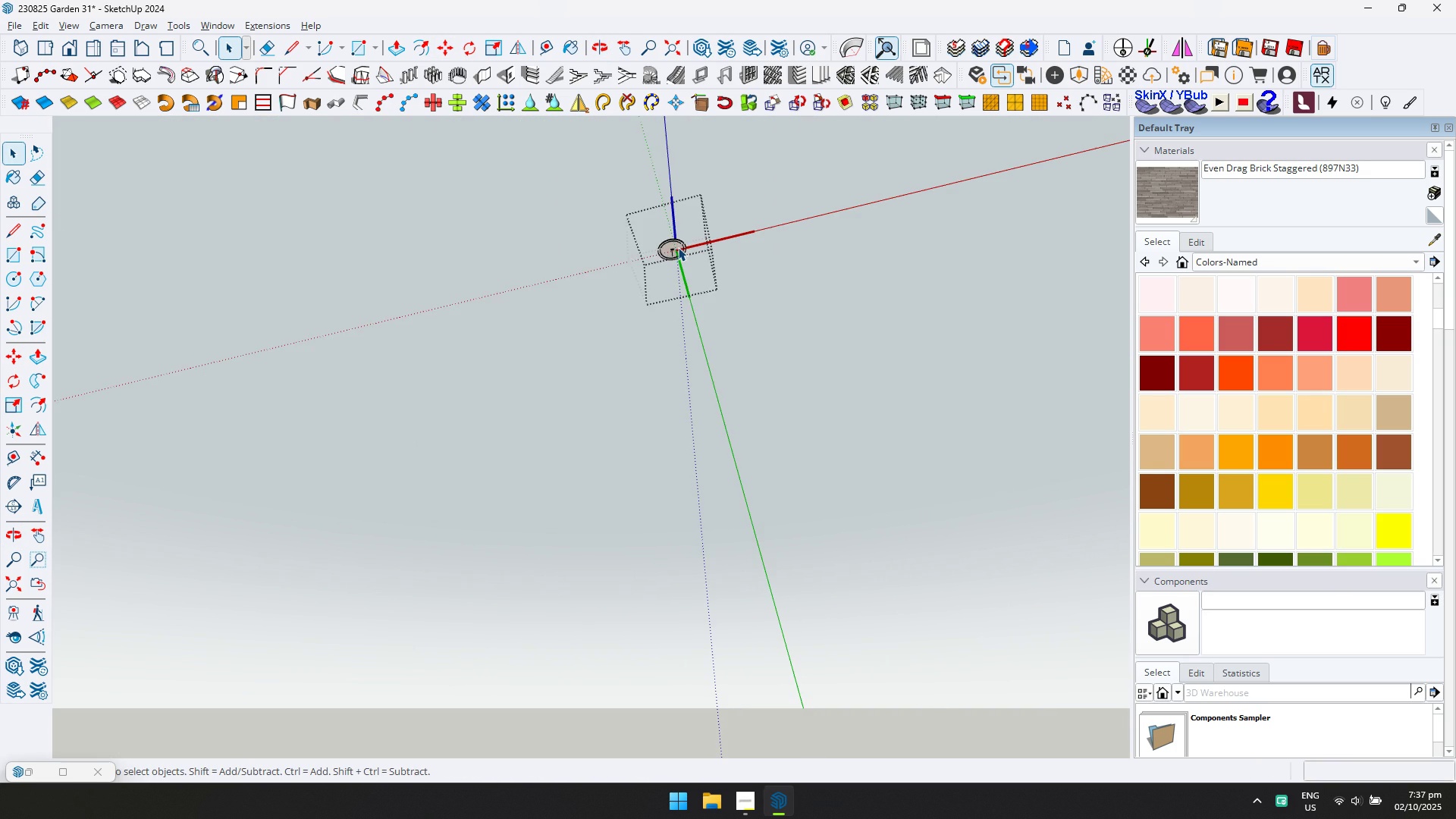 
scroll: coordinate [678, 247], scroll_direction: up, amount: 8.0
 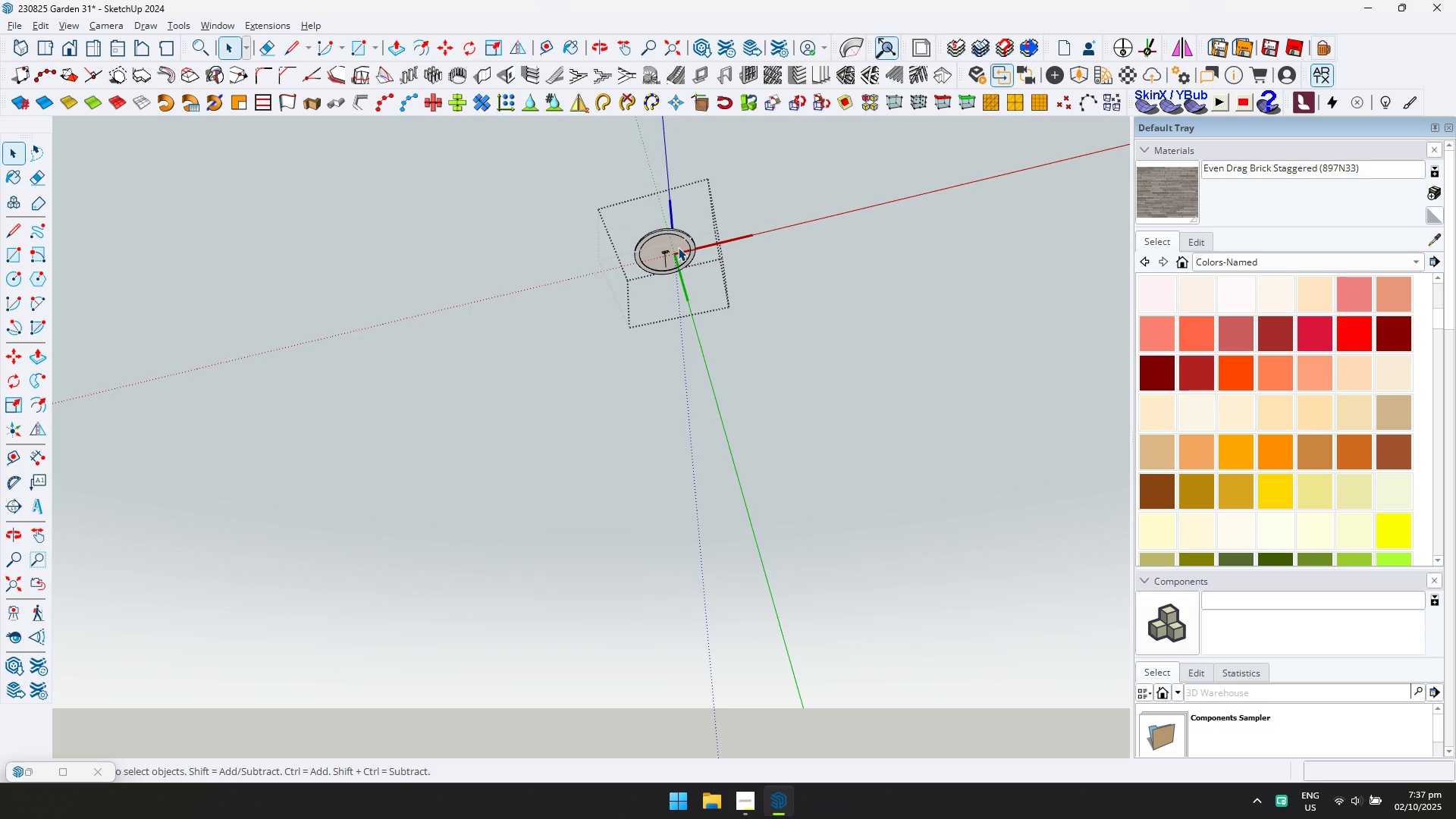 
left_click([678, 247])
 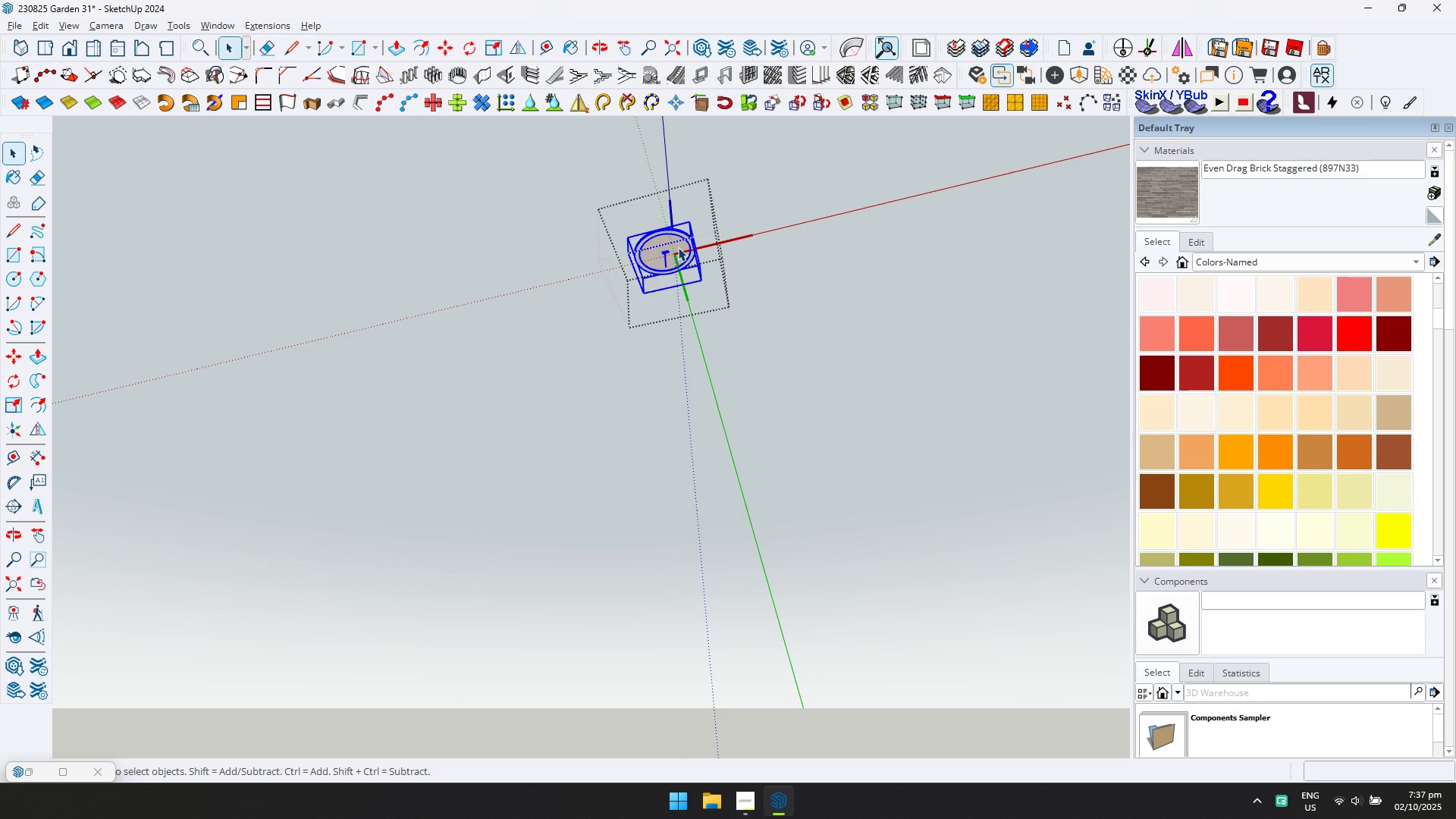 
double_click([678, 247])
 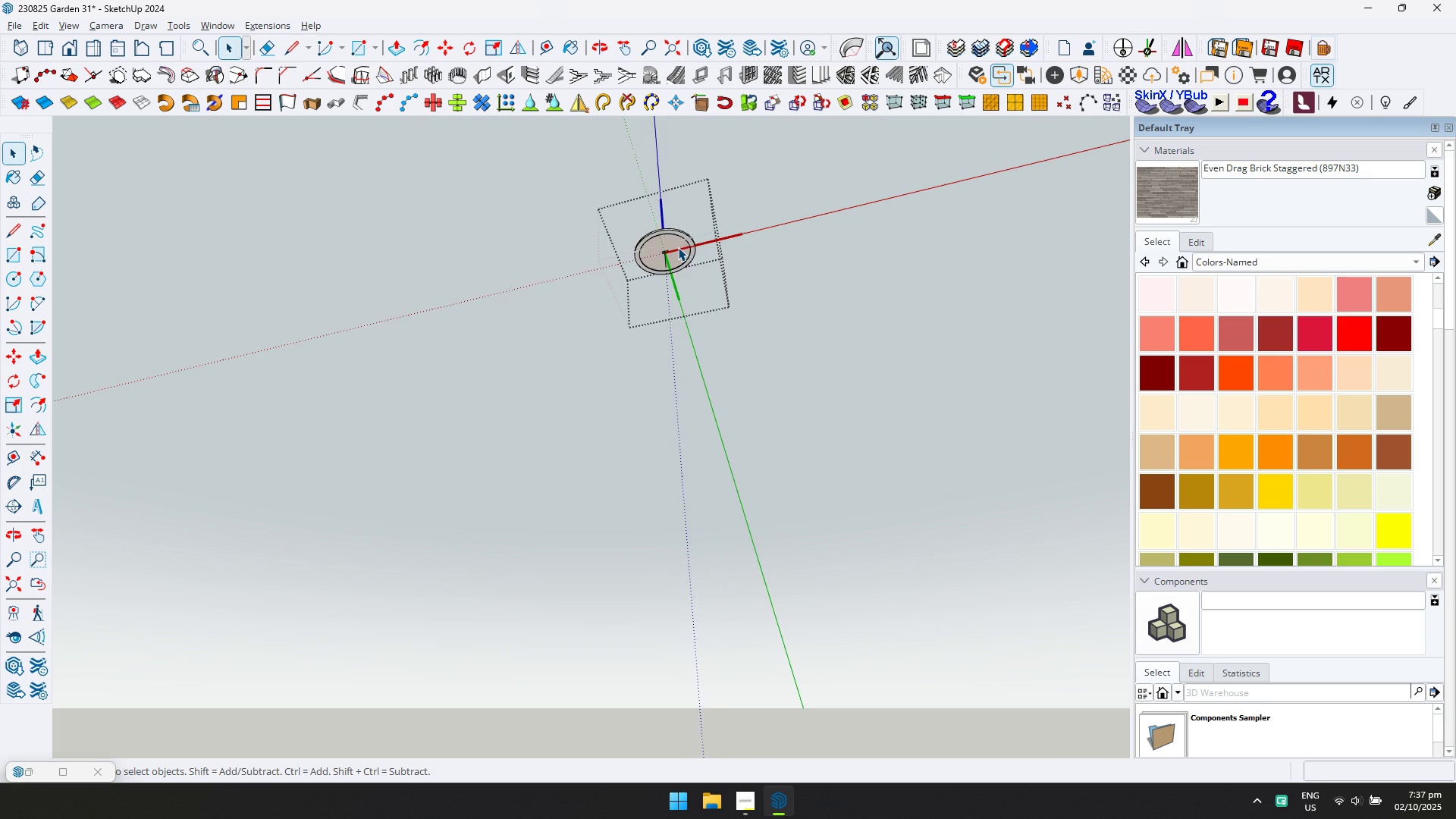 
scroll: coordinate [678, 247], scroll_direction: up, amount: 5.0
 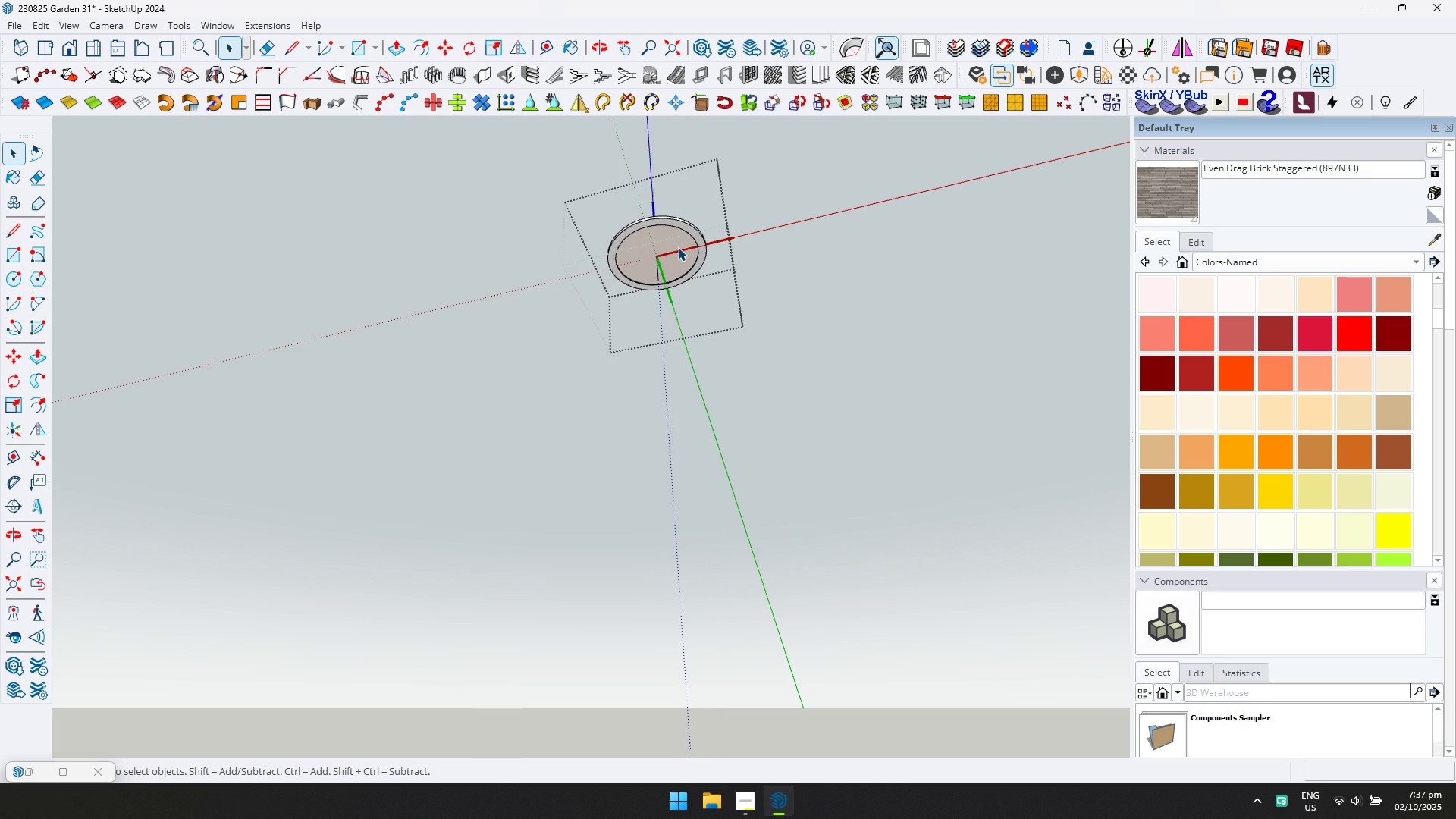 
left_click([678, 247])
 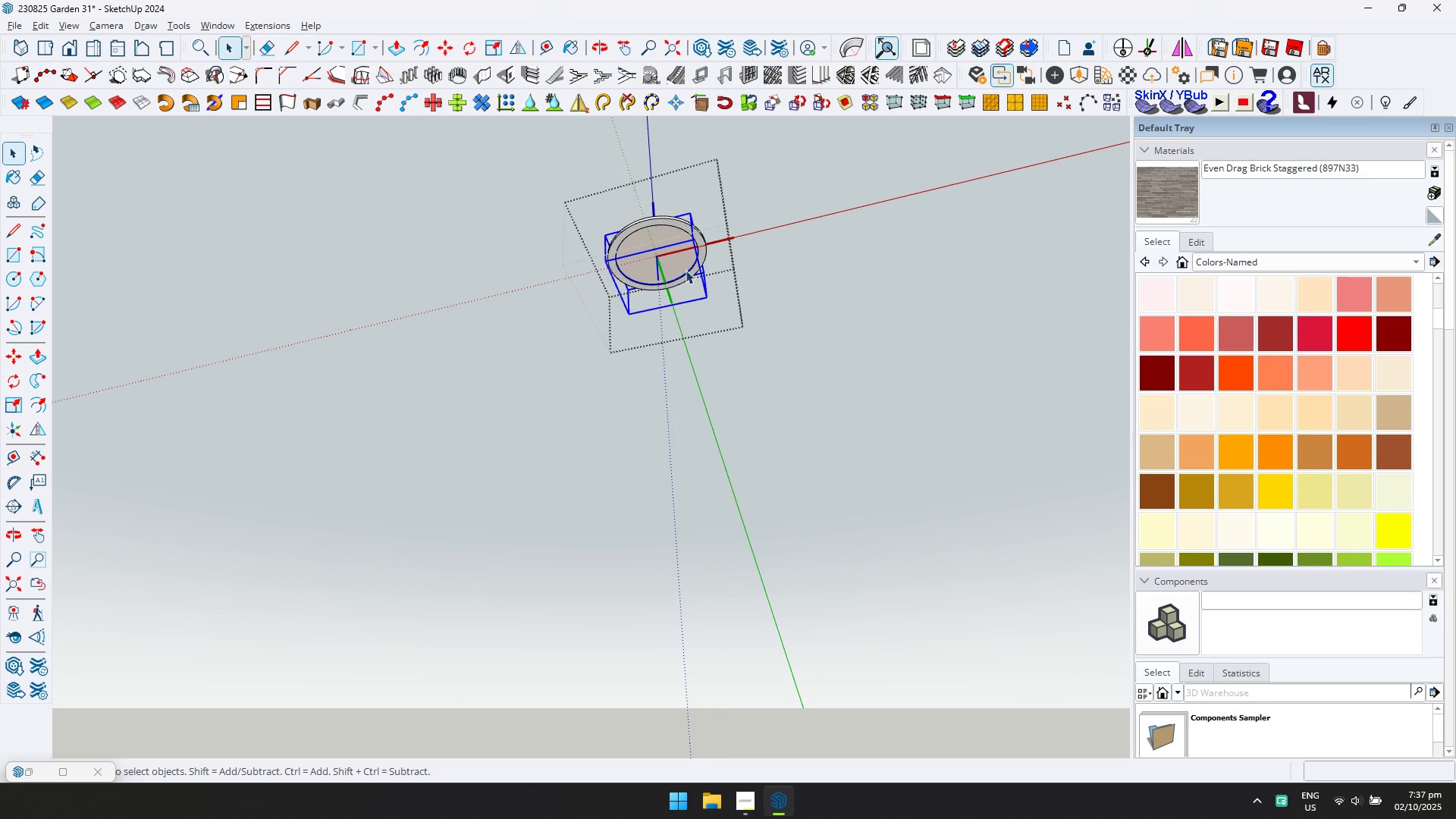 
scroll: coordinate [688, 262], scroll_direction: down, amount: 7.0
 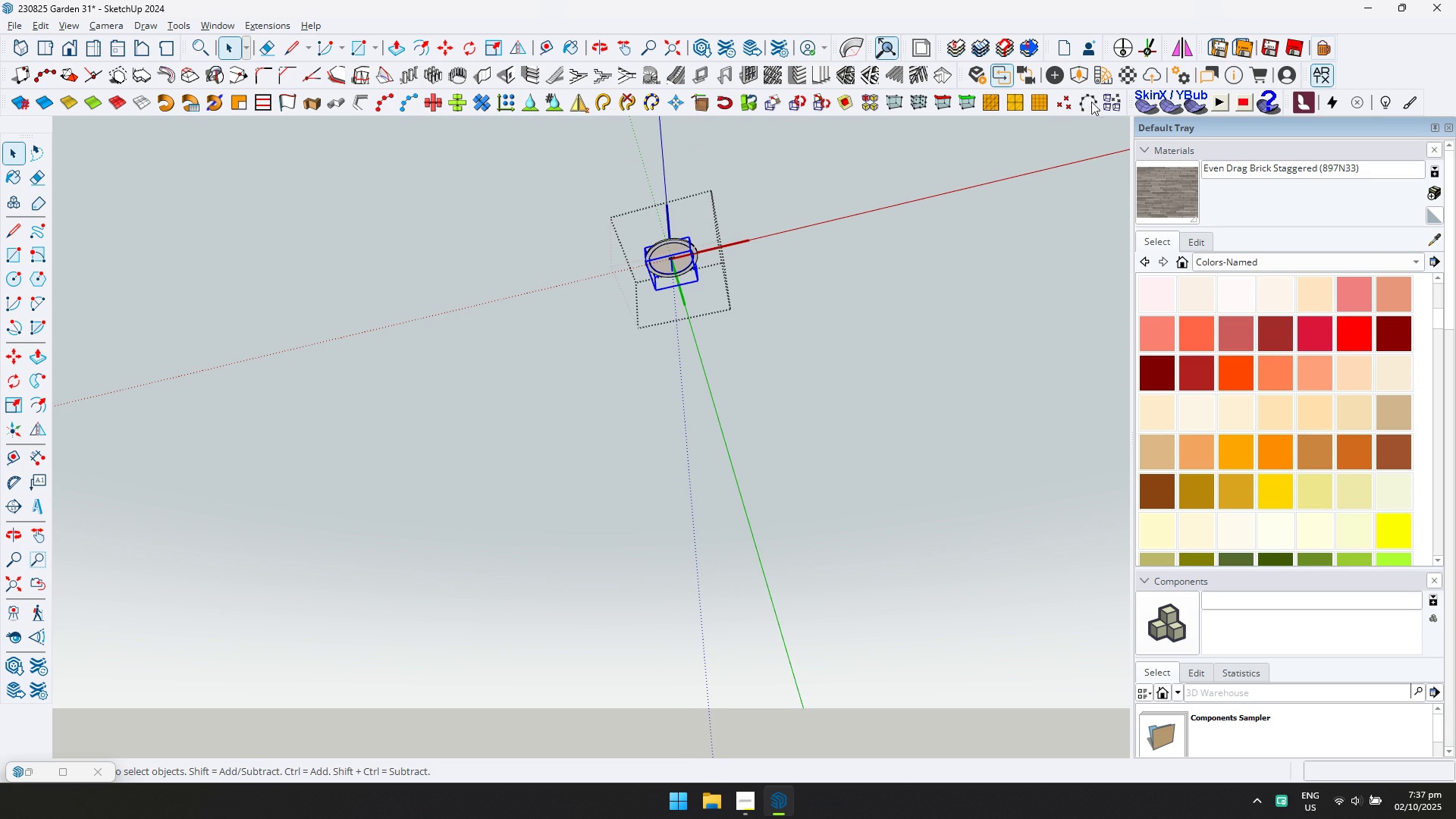 
key(Control+ControlLeft)
 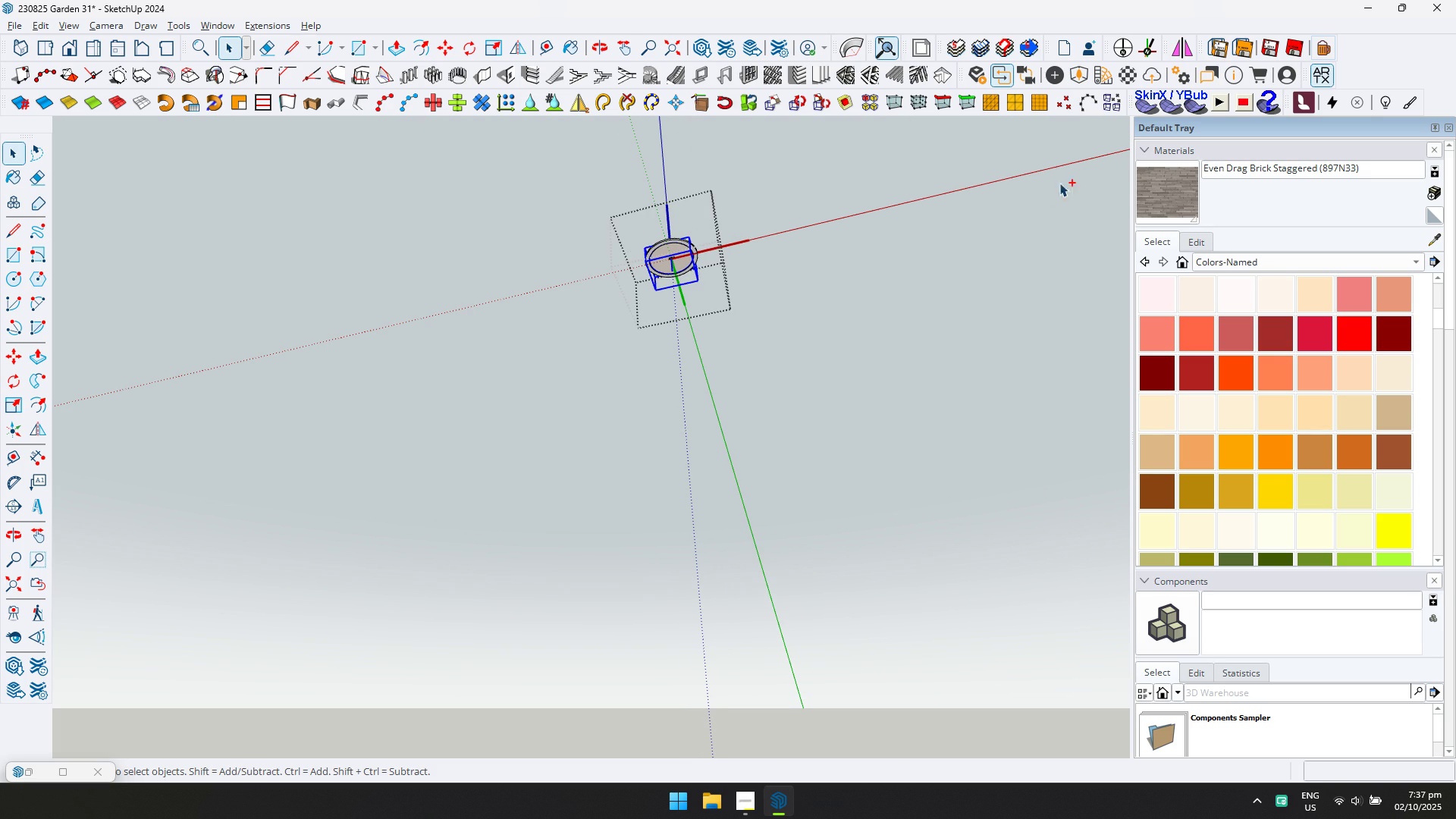 
key(Control+S)
 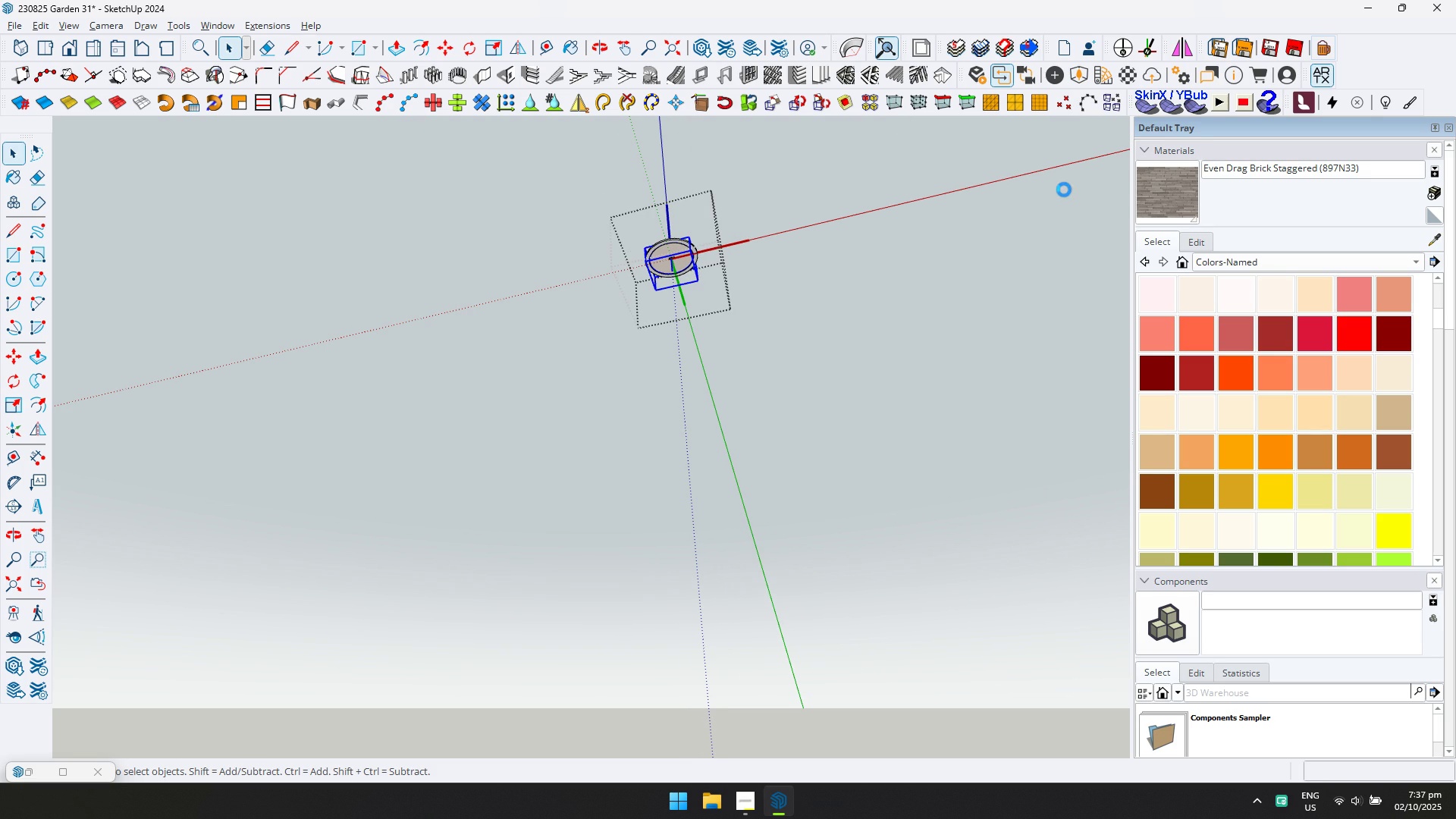 
hold_key(key=AltLeft, duration=0.57)